 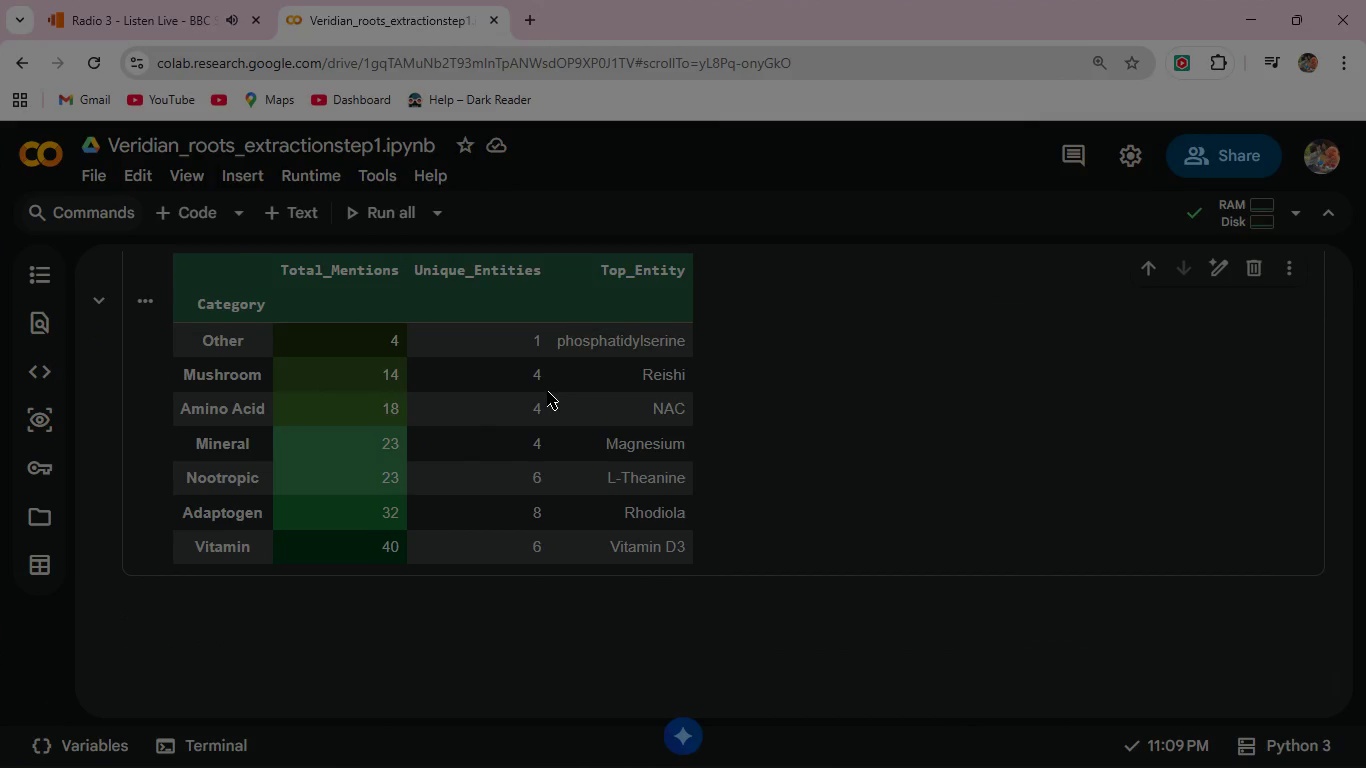 
scroll: coordinate [547, 391], scroll_direction: up, amount: 1.0
 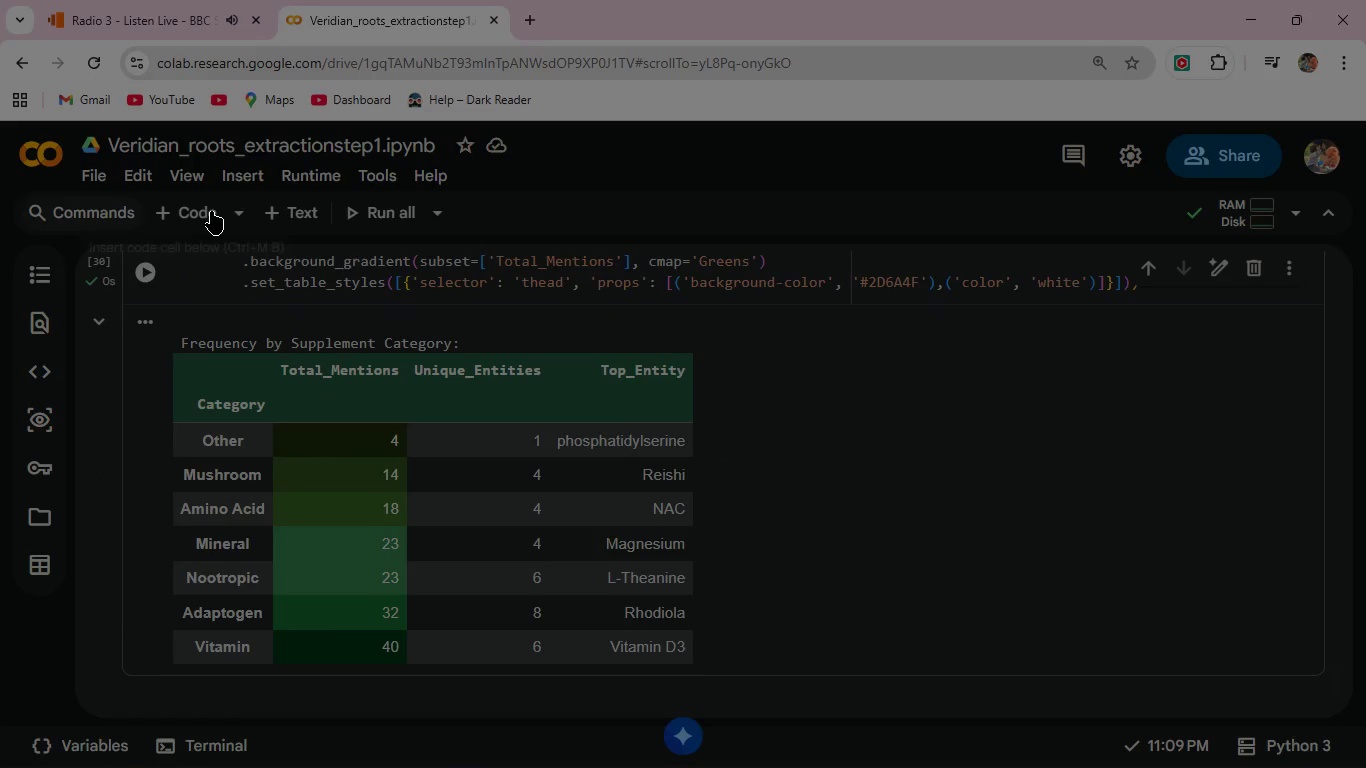 
left_click([211, 211])
 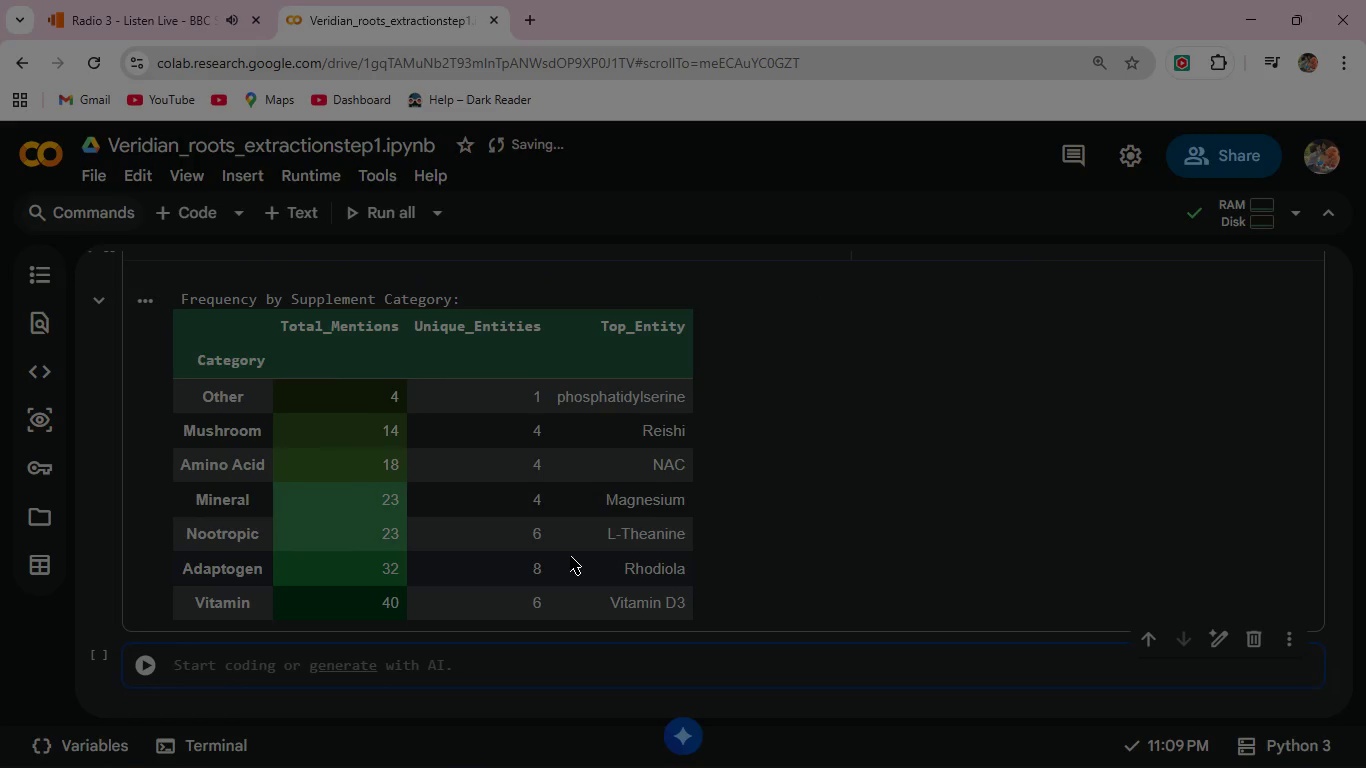 
type(Step 8 -Visualizations )
 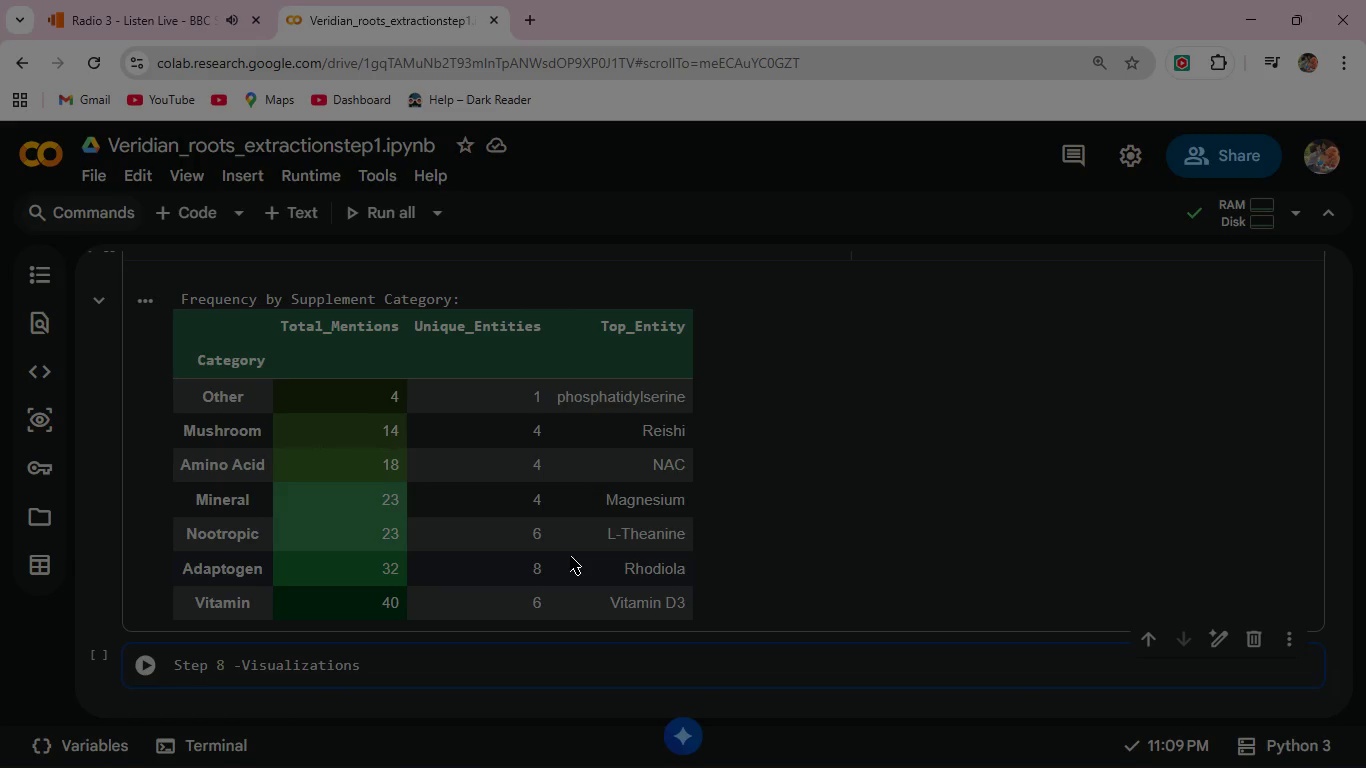 
key(Enter)
 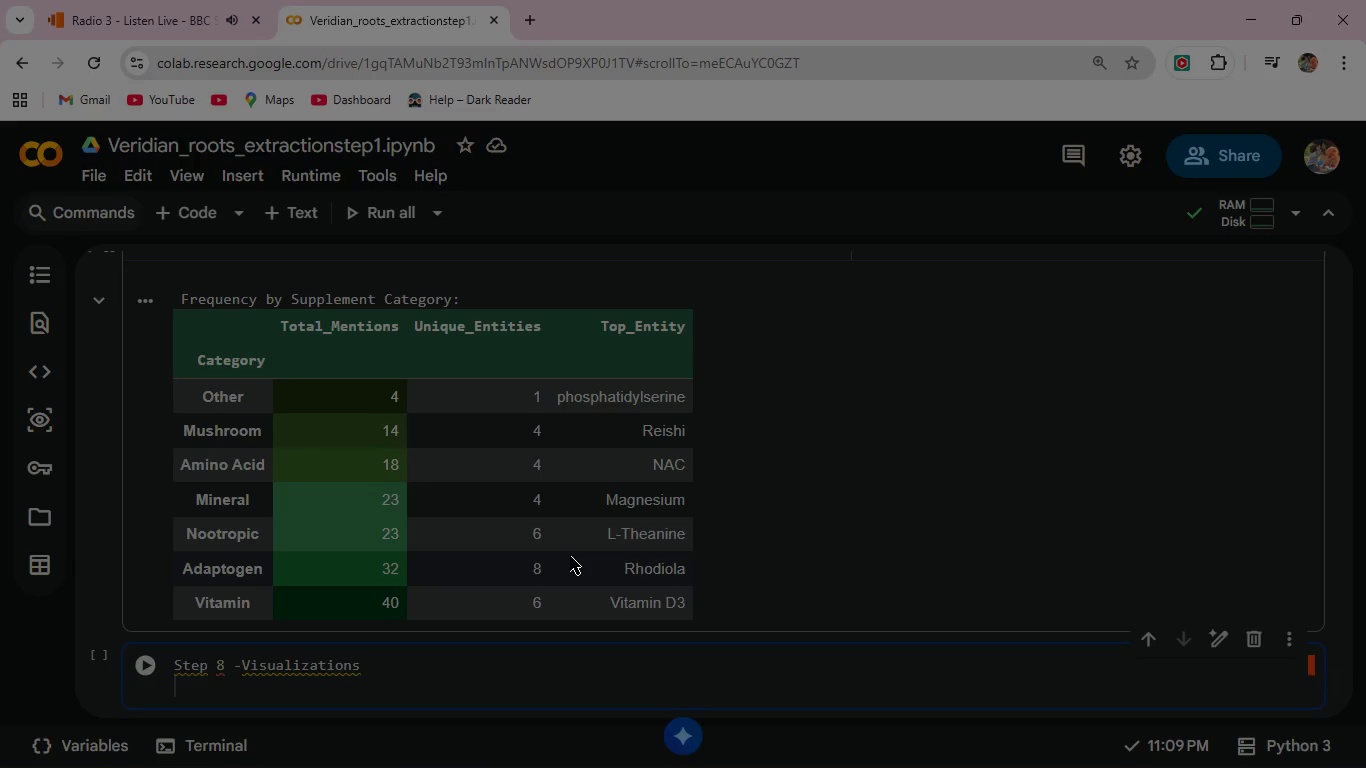 
key(Backslash)
 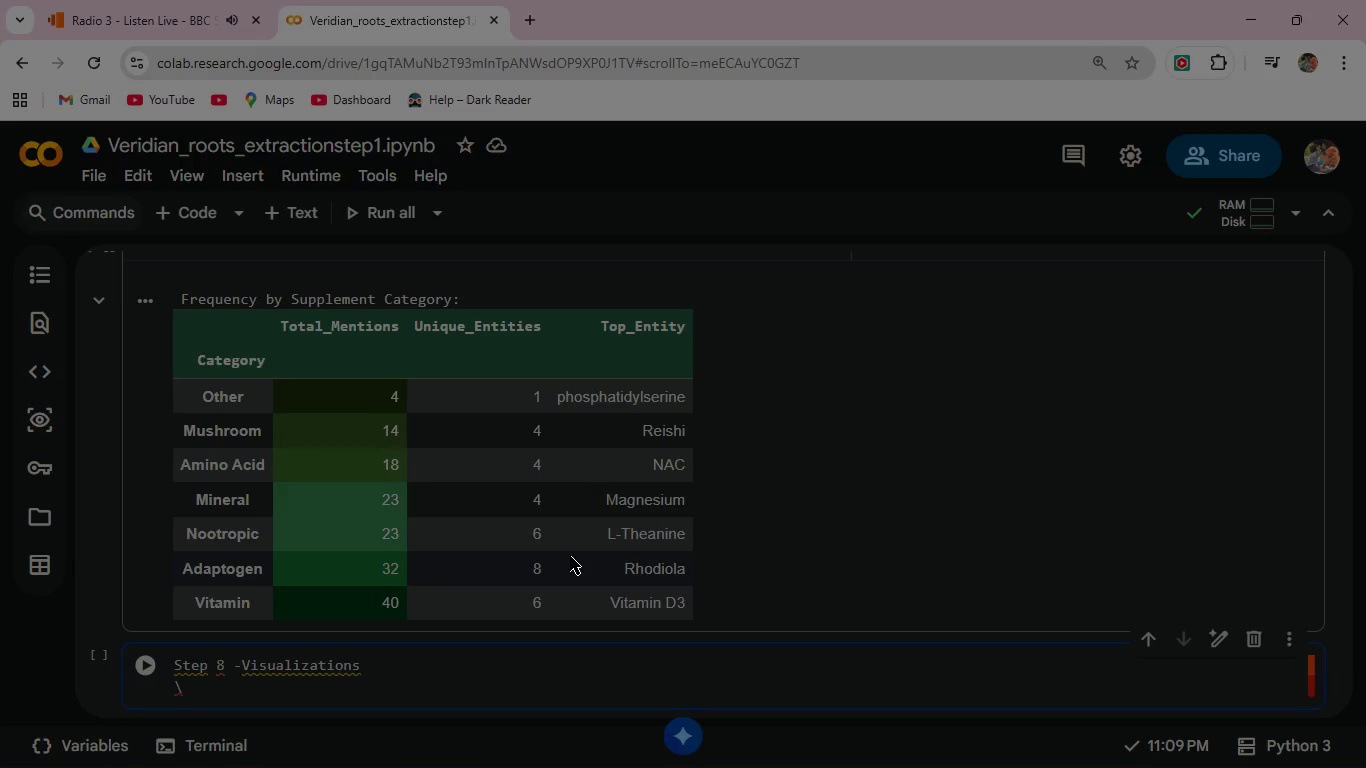 
key(Backspace)
 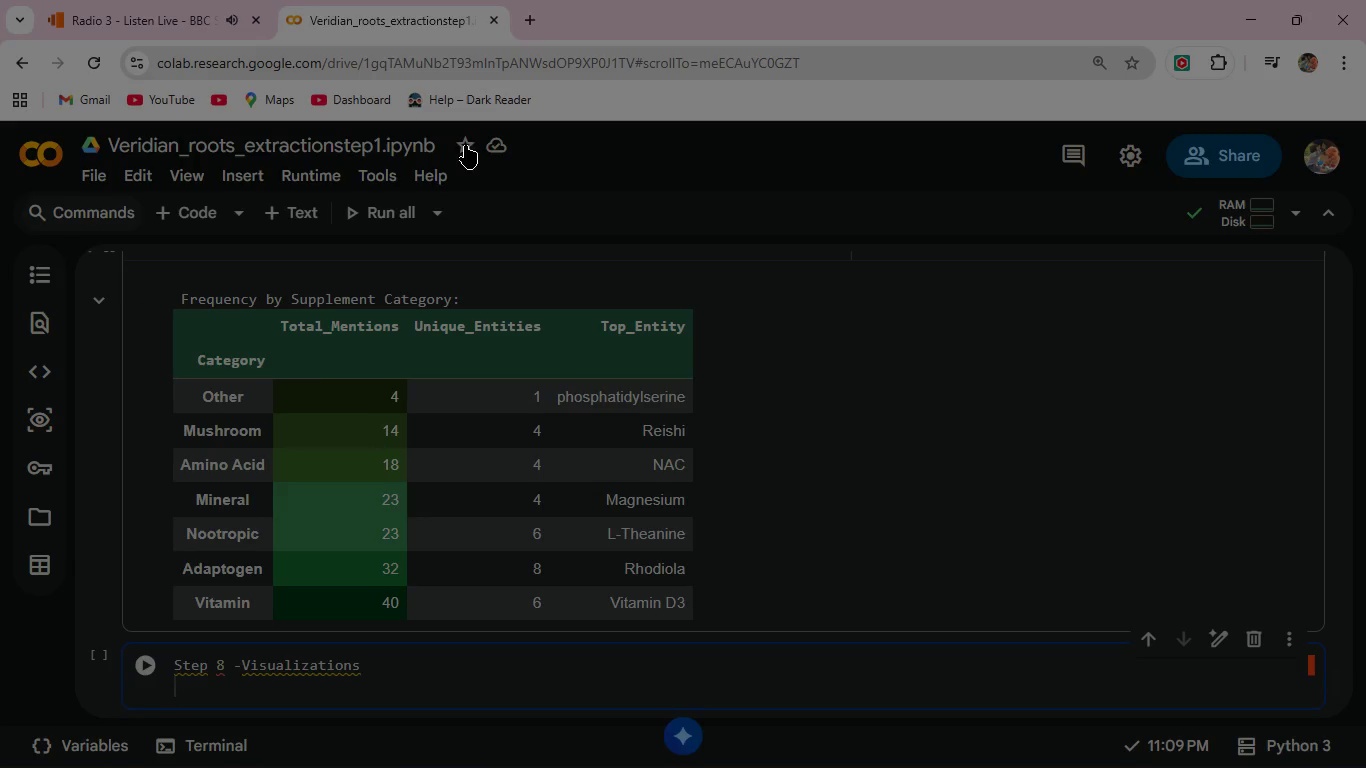 
scroll: coordinate [613, 554], scroll_direction: down, amount: 2.0
 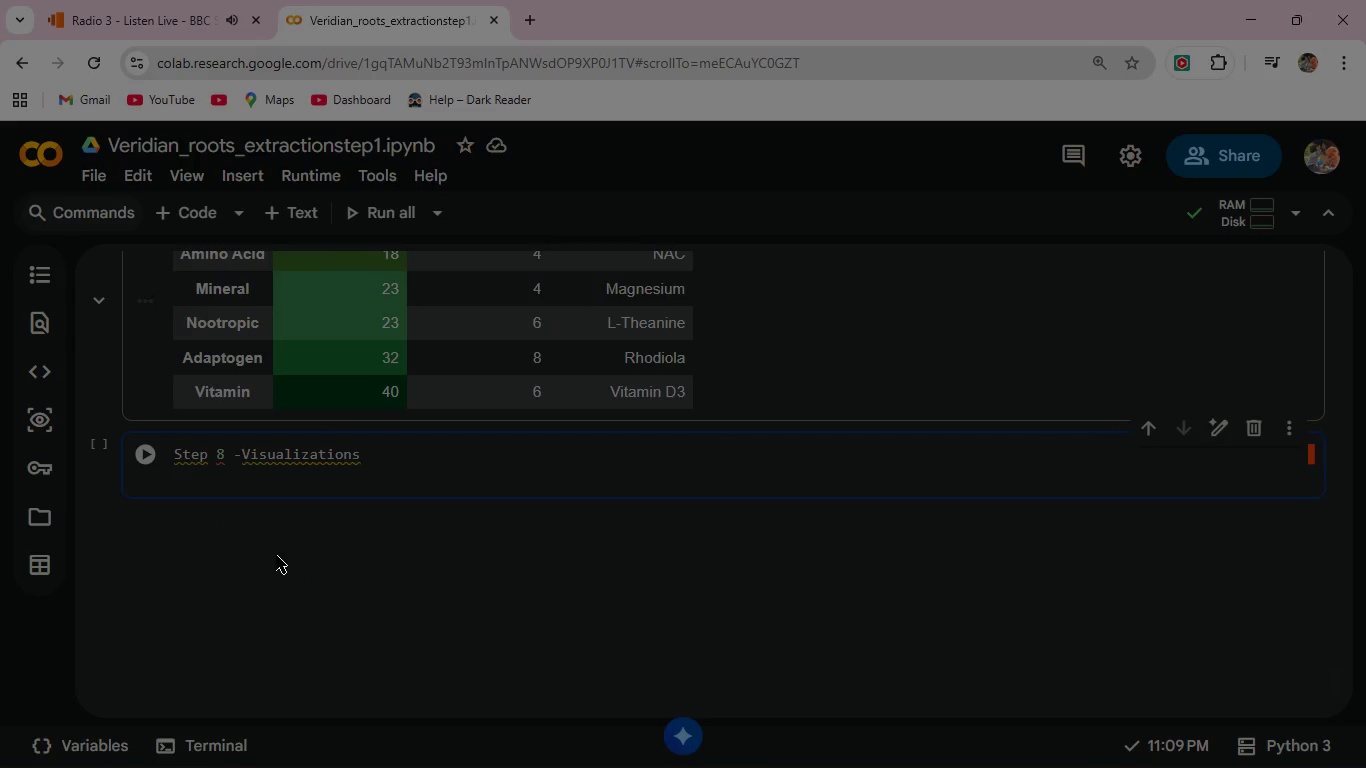 
left_click([276, 555])
 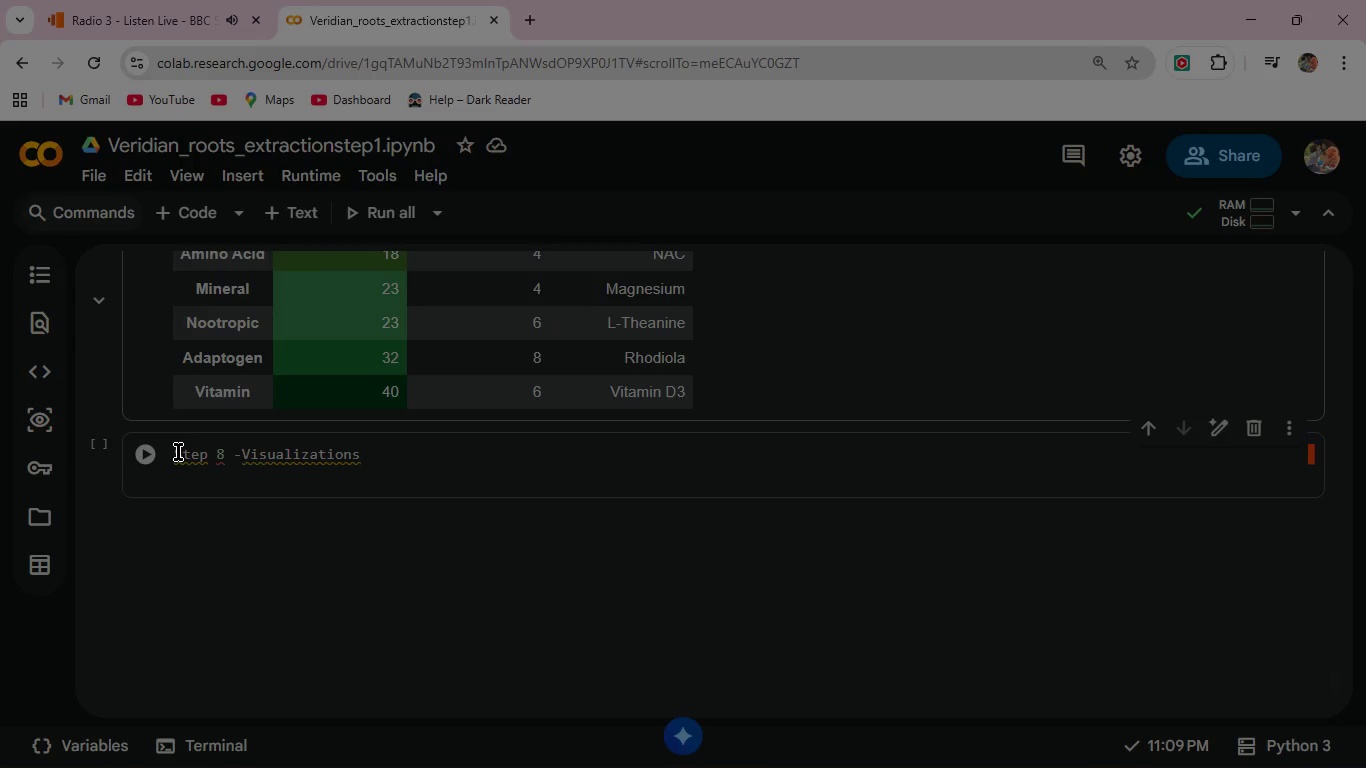 
left_click_drag(start_coordinate=[178, 452], to_coordinate=[357, 450])
 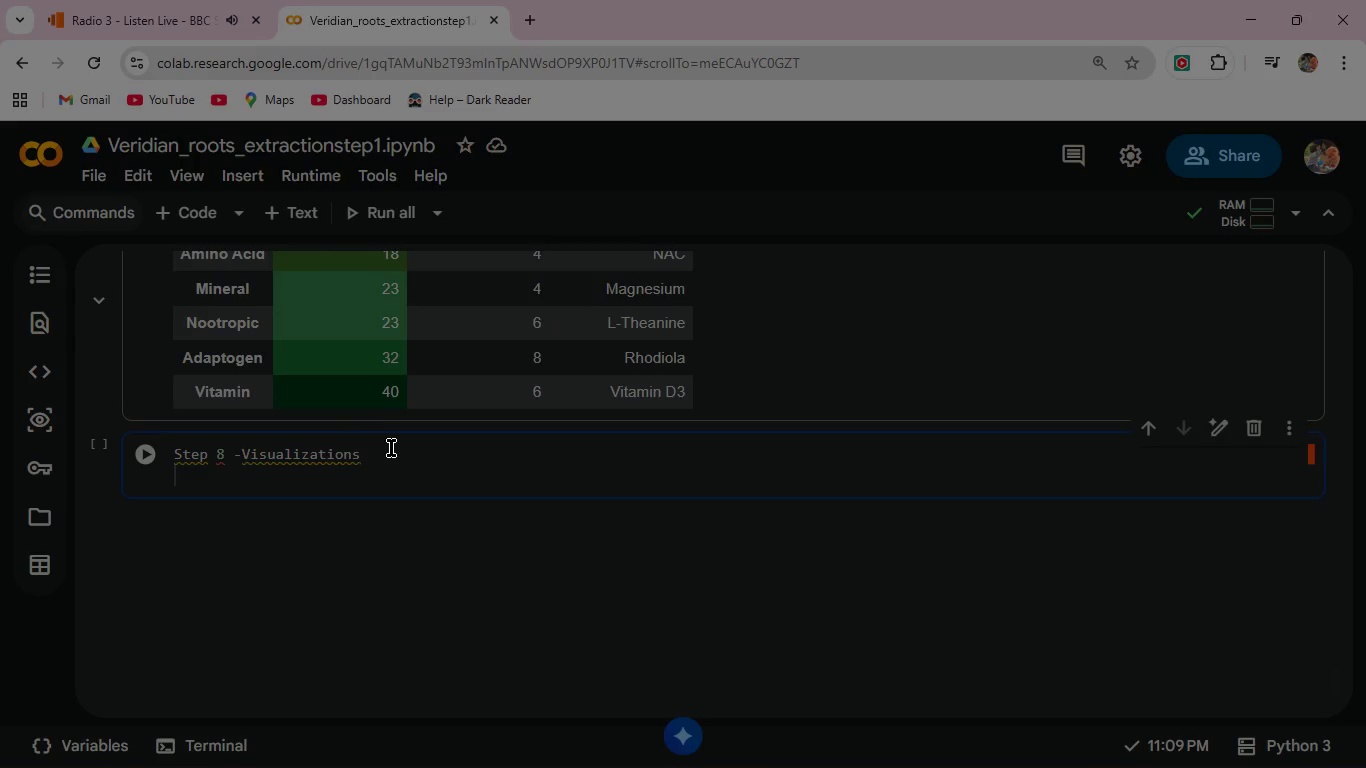 
left_click_drag(start_coordinate=[391, 449], to_coordinate=[164, 457])
 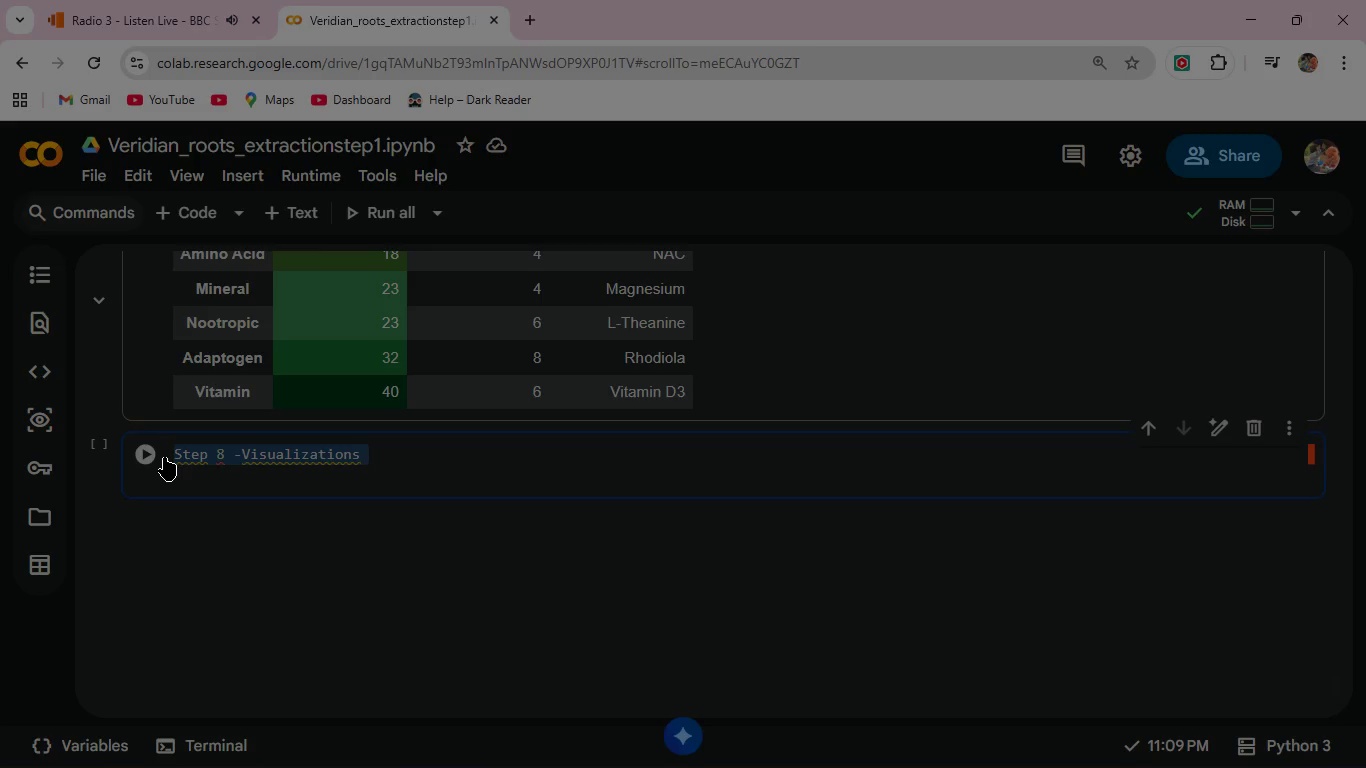 
key(Control+X)
 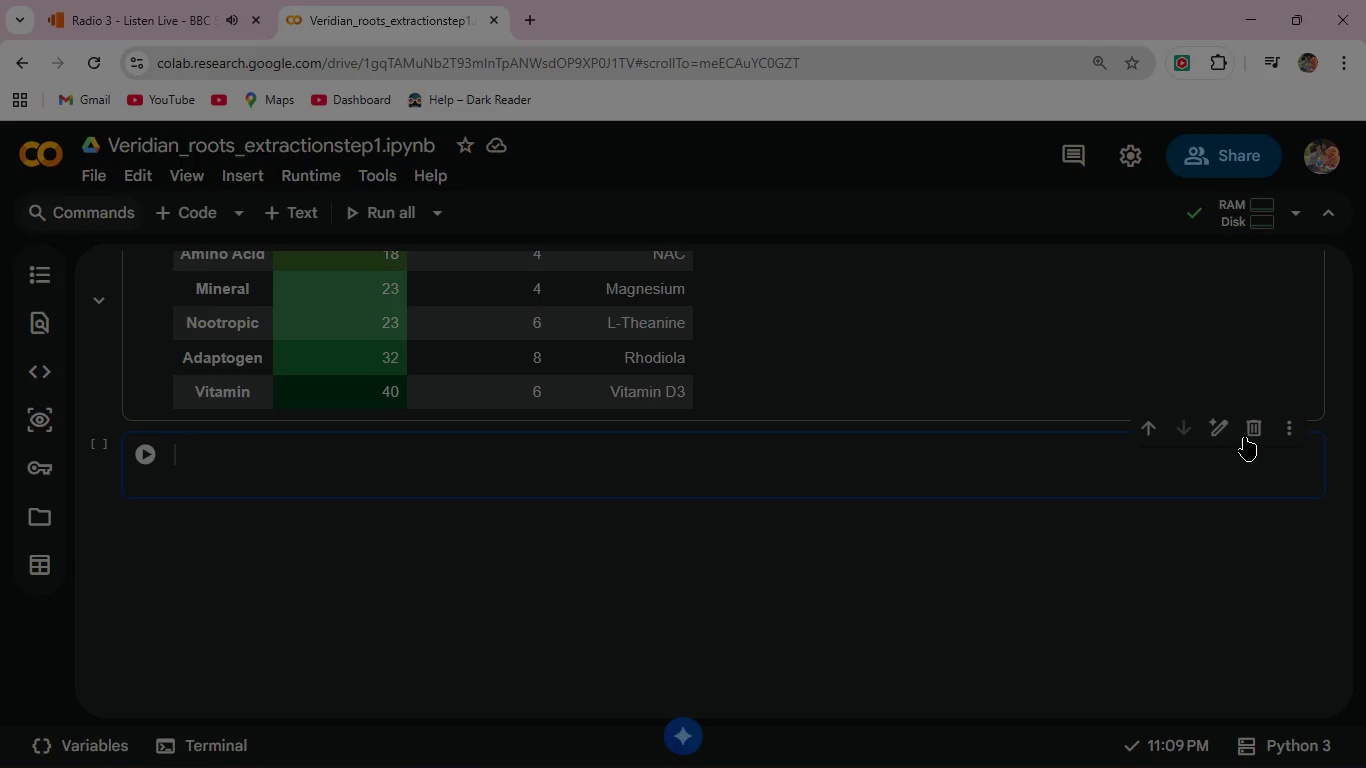 
left_click([1253, 423])
 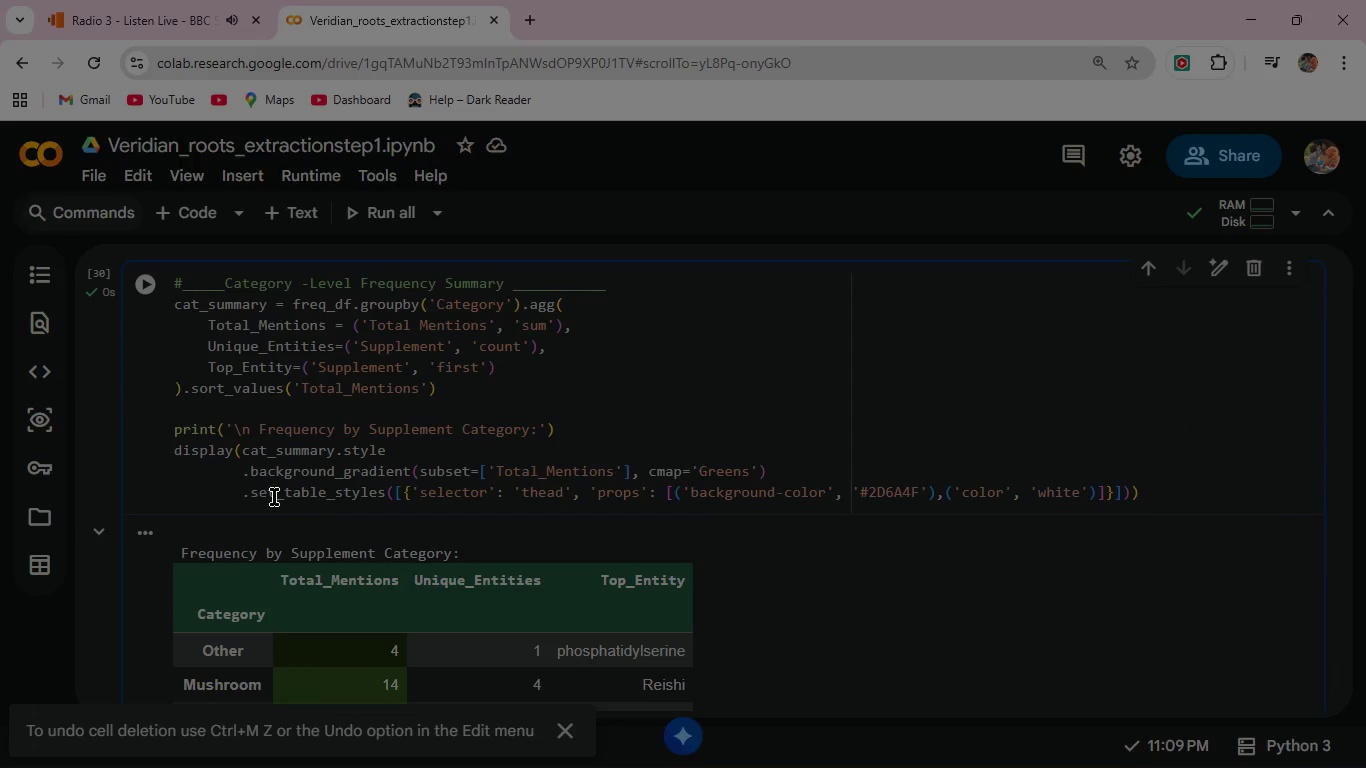 
scroll: coordinate [323, 551], scroll_direction: down, amount: 4.0
 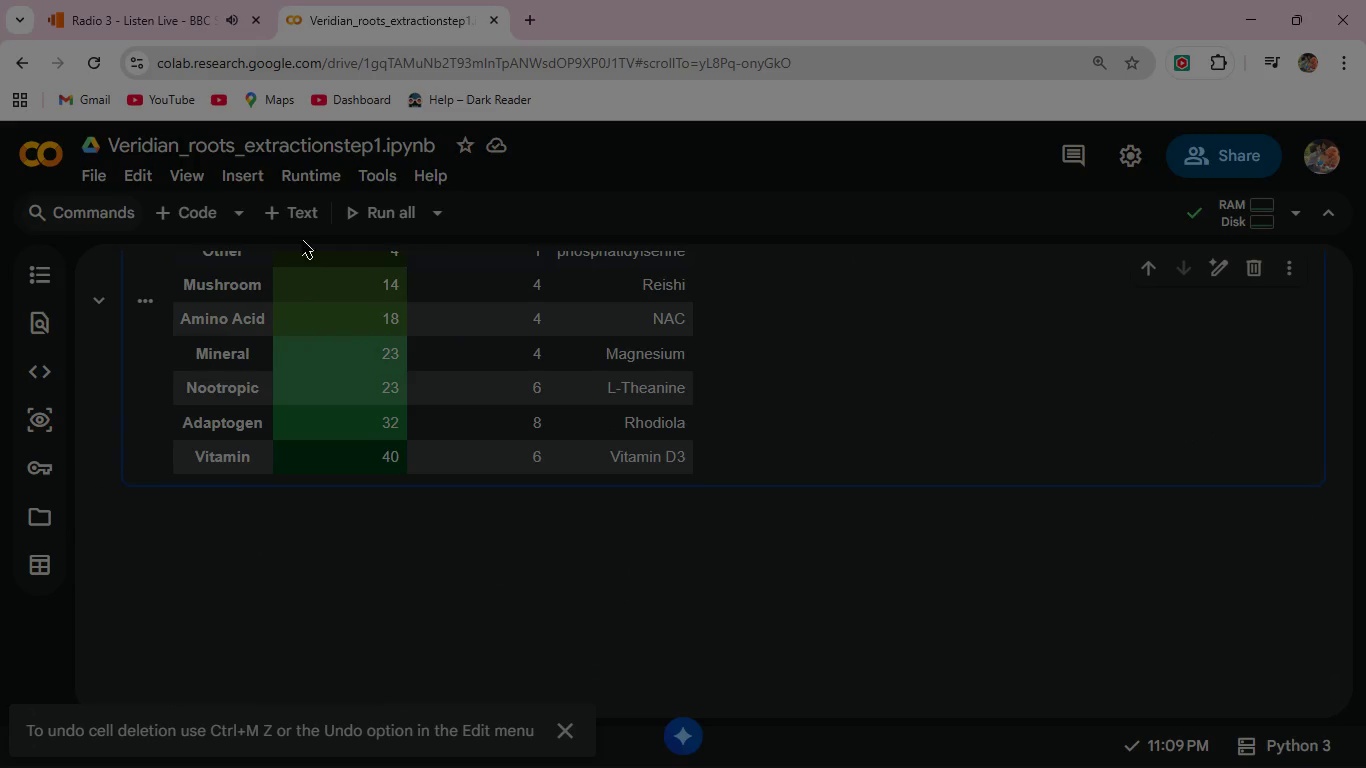 
left_click([306, 206])
 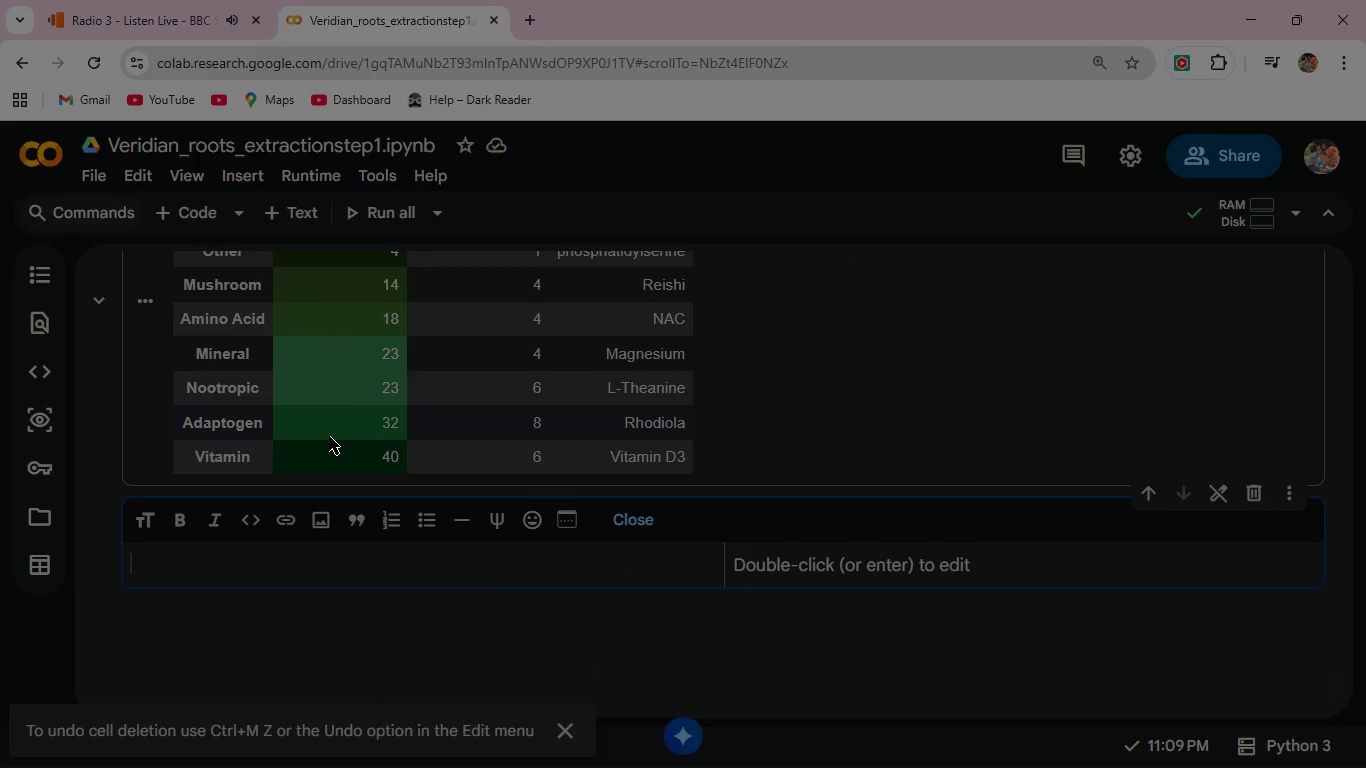 
key(Shift+3)
 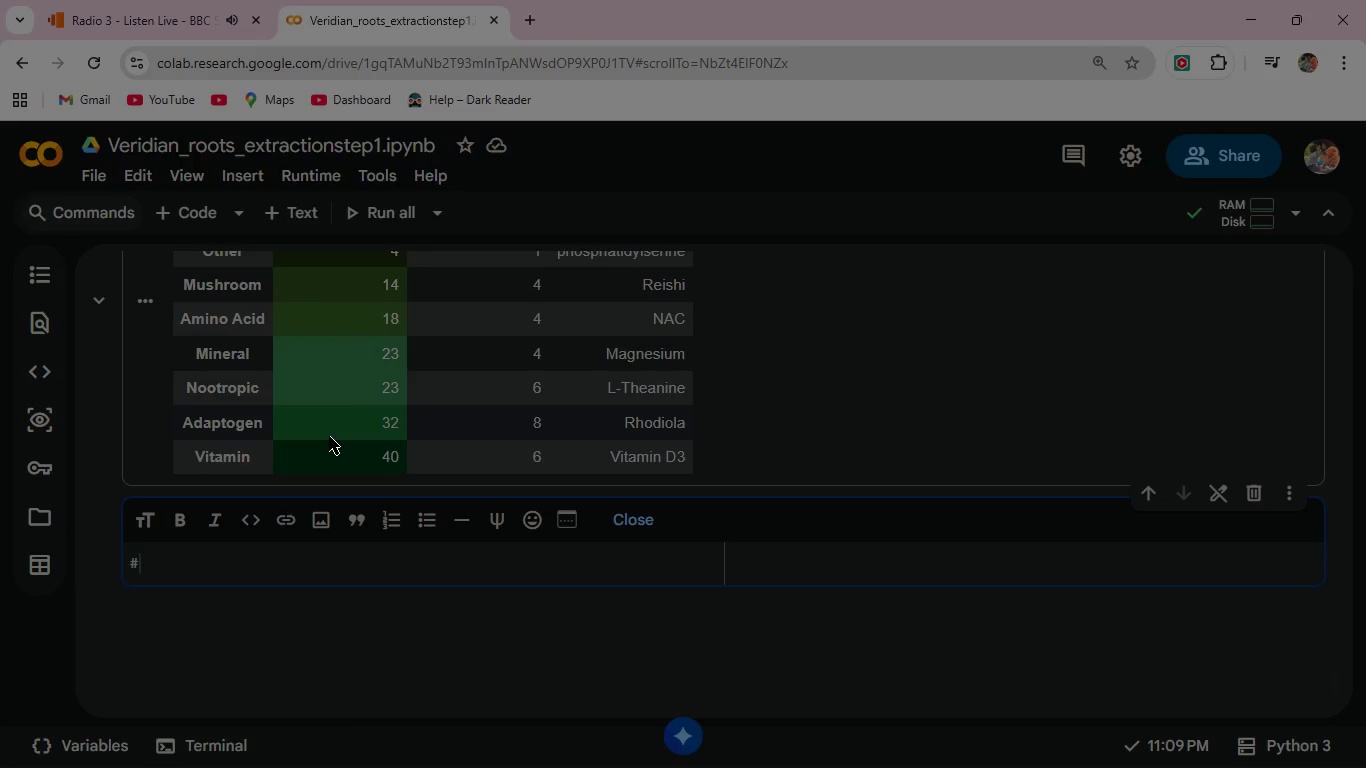 
key(Shift+Space)
 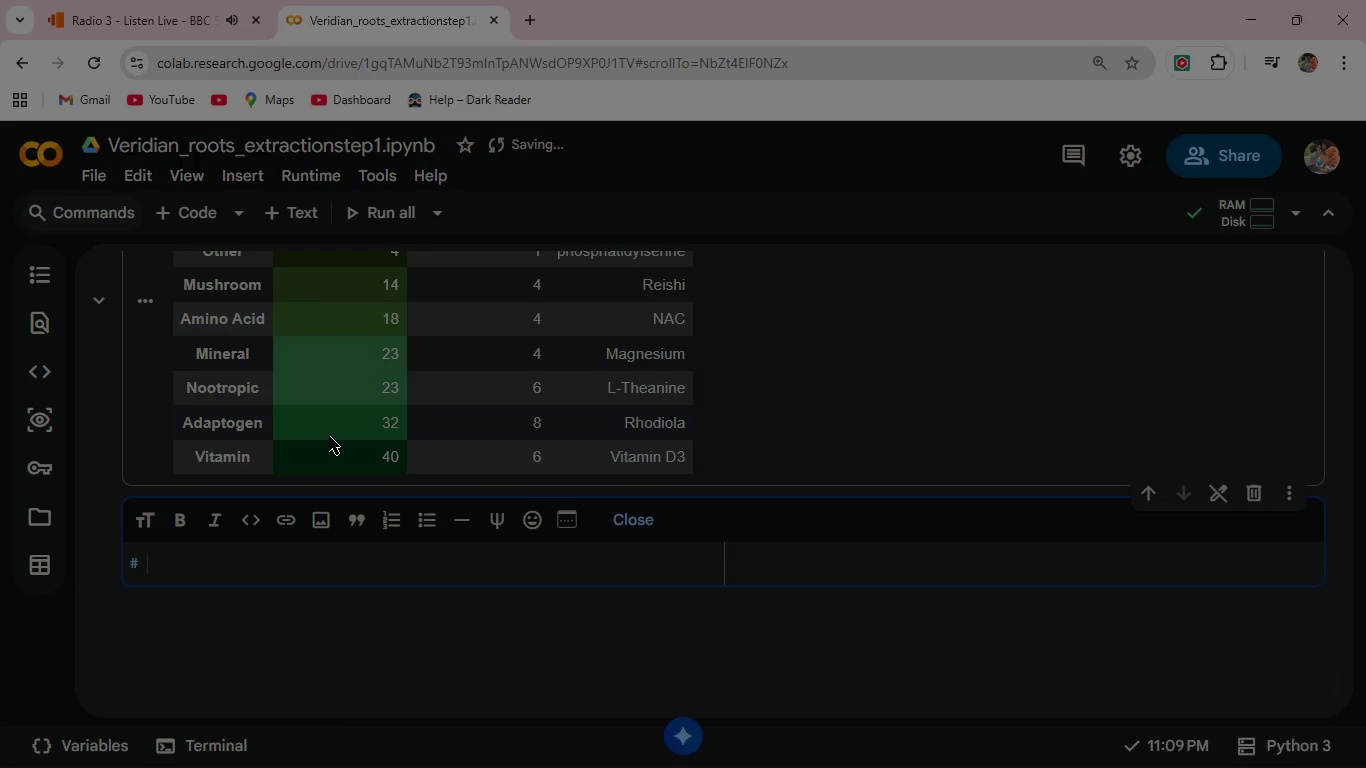 
key(Control+Shift+V)
 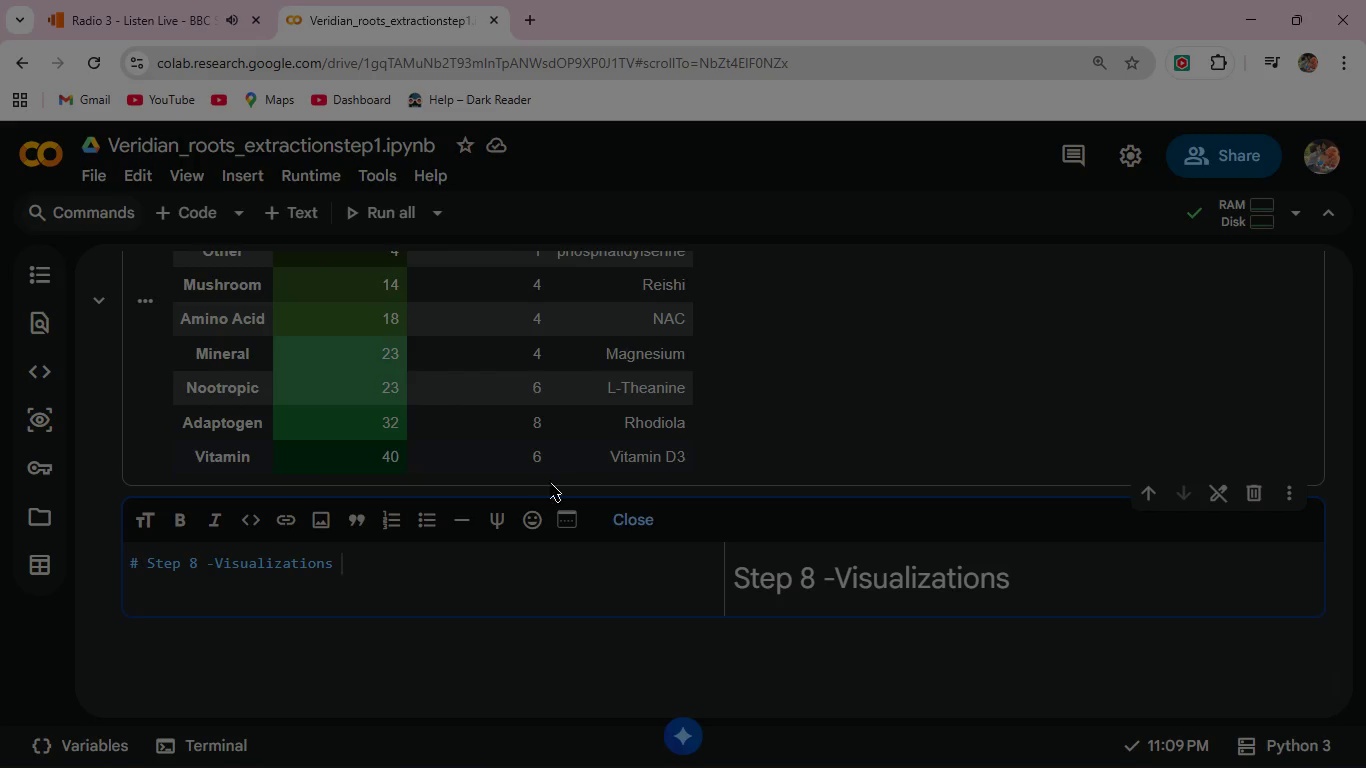 
left_click([629, 519])
 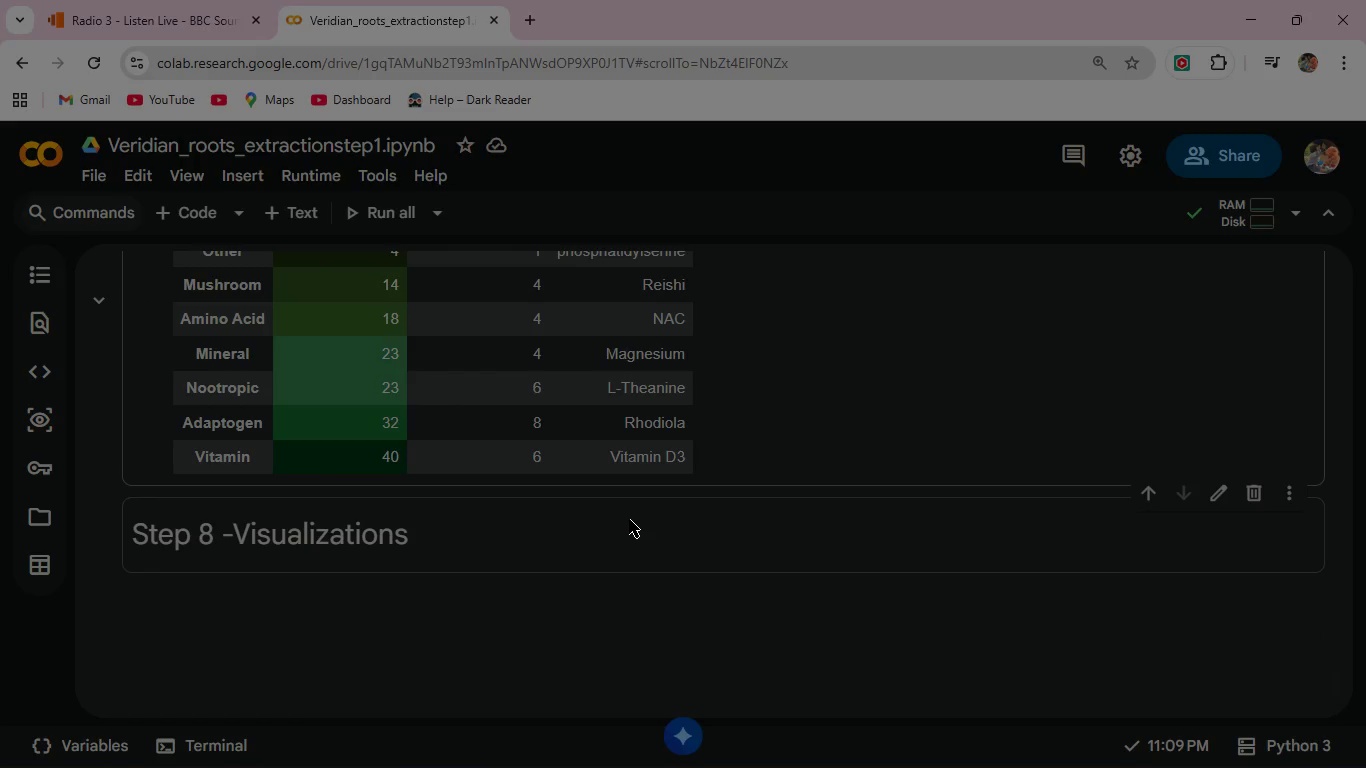 
wait(13.42)
 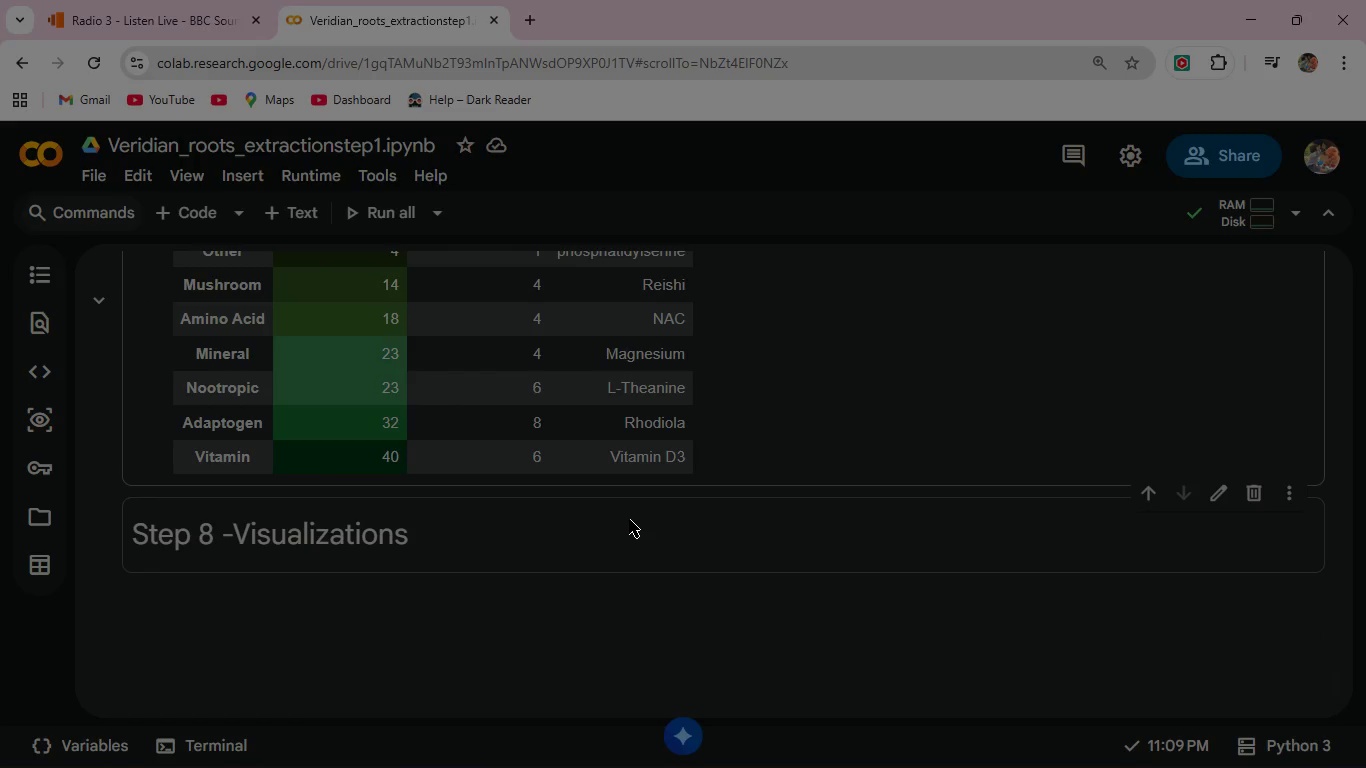 
left_click([300, 213])
 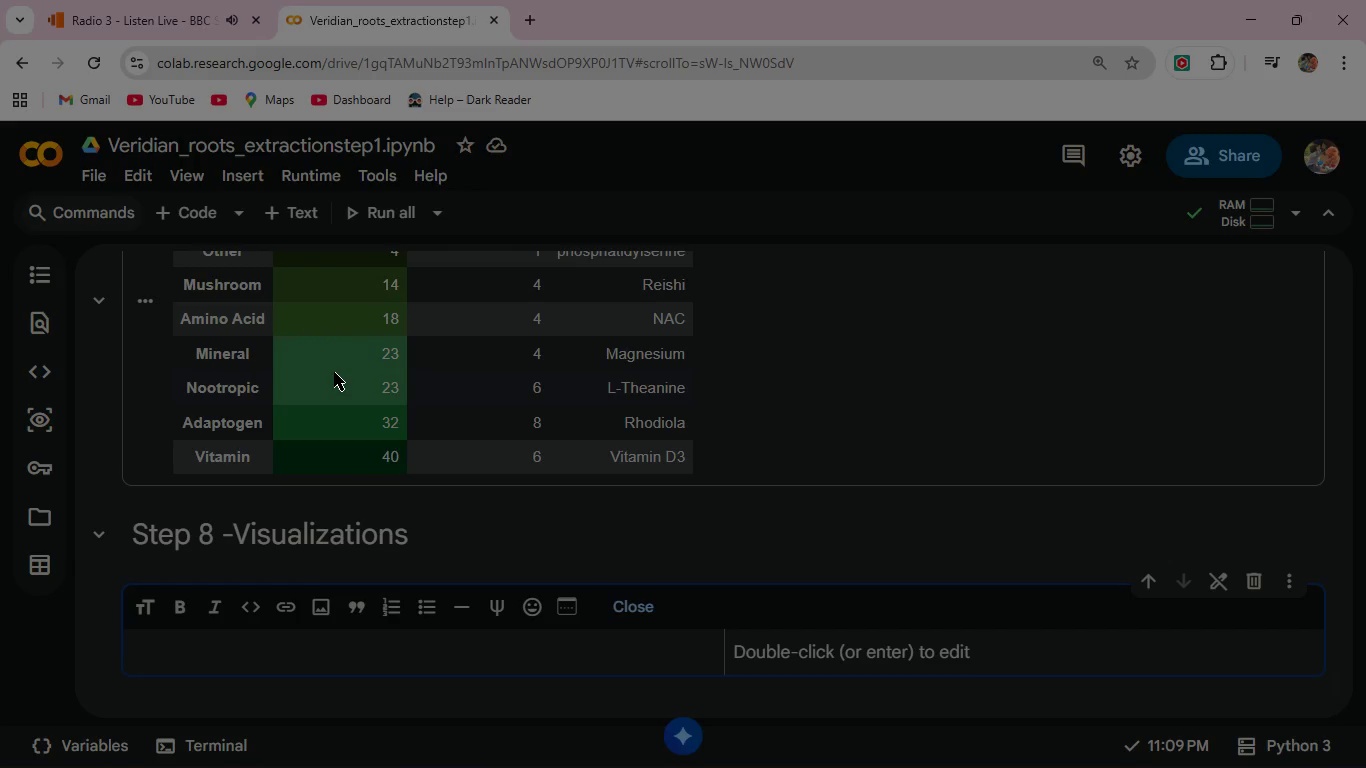 
wait(5.77)
 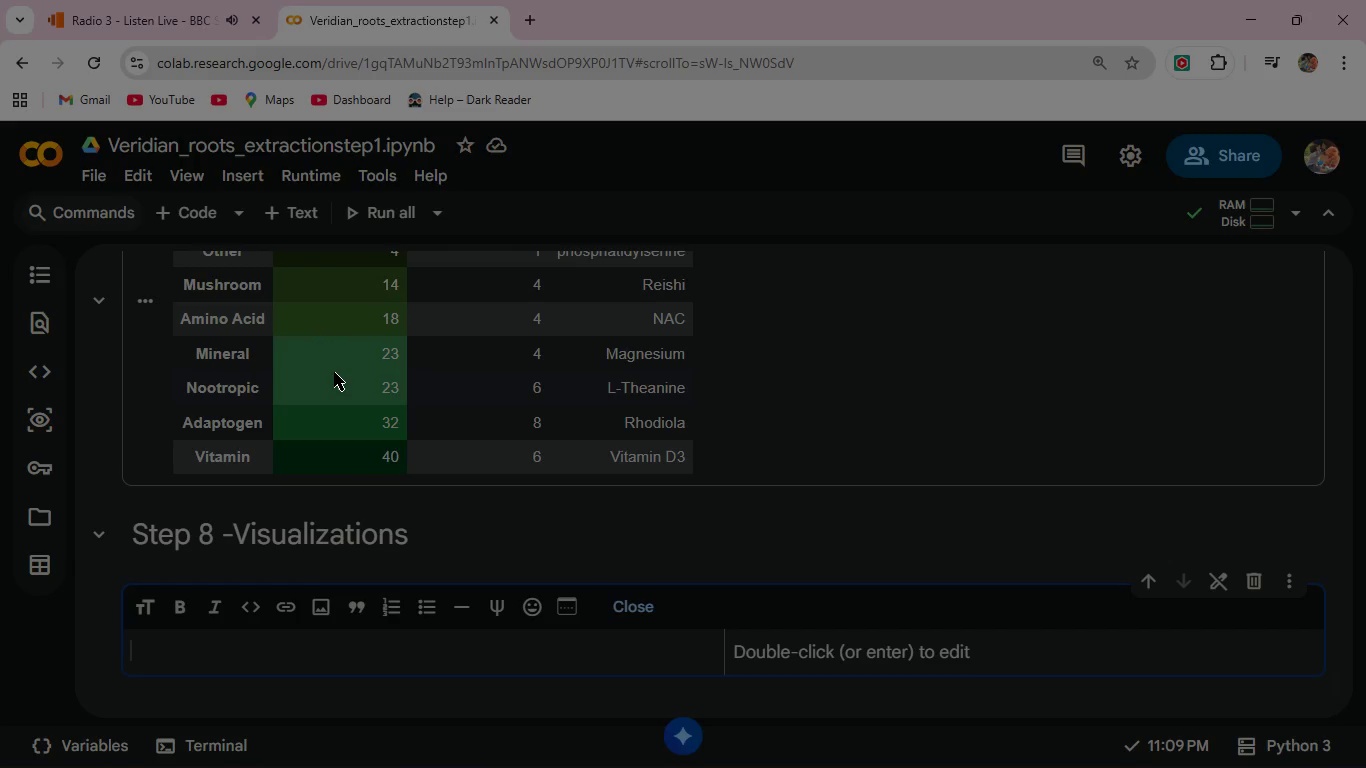 
type(*)
key(Backspace)
type(A.)
key(Backspace)
key(Backspace)
type(# !)
key(Backspace)
type(1. Ranked Horizontal Bar CHart)
 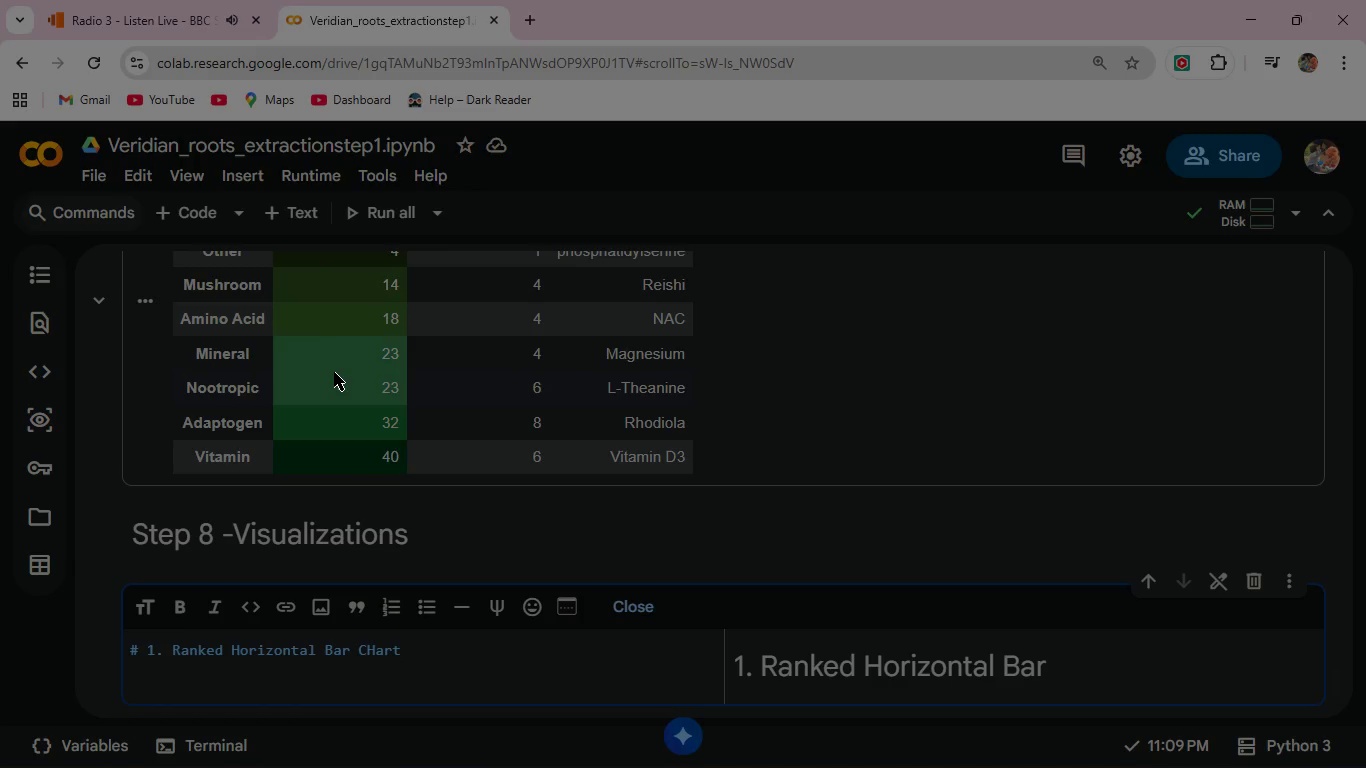 
scroll: coordinate [516, 357], scroll_direction: up, amount: 6.0
 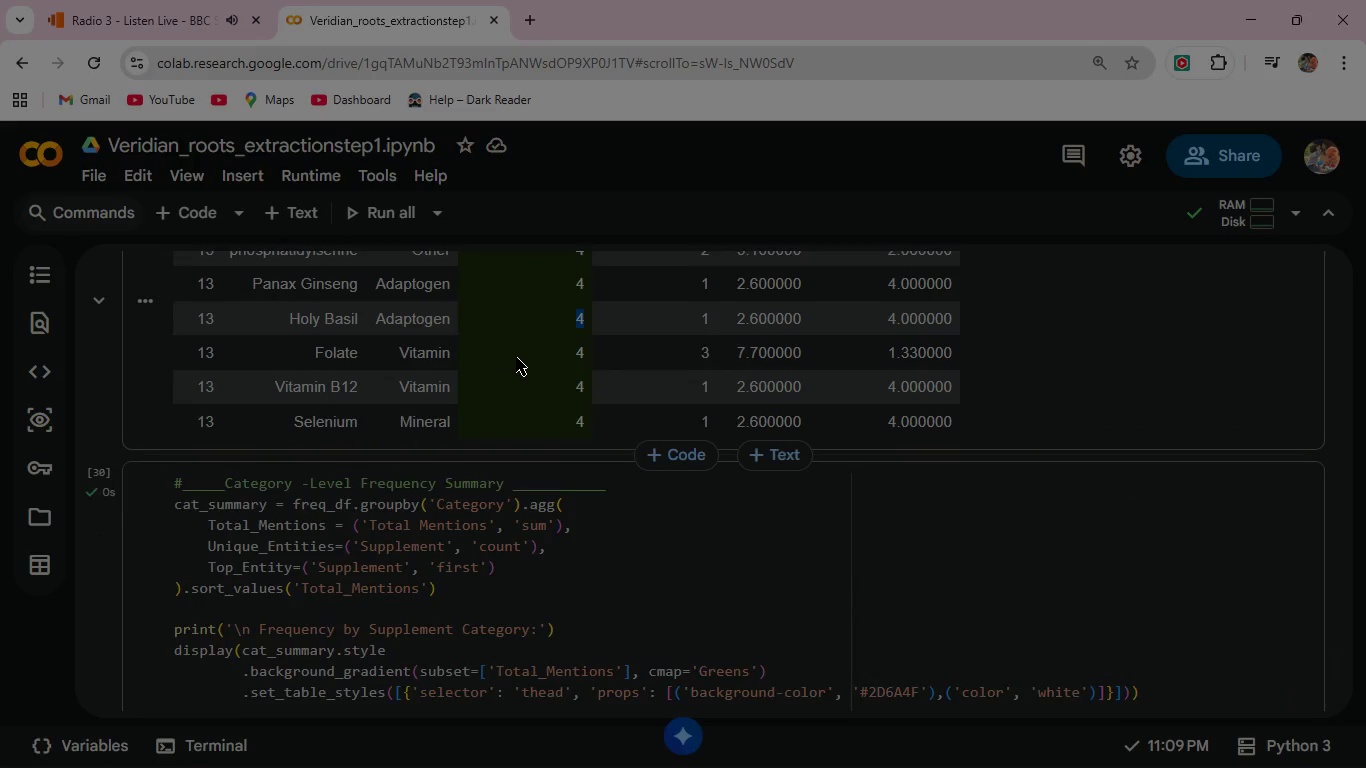 
scroll: coordinate [516, 357], scroll_direction: down, amount: 1.0
 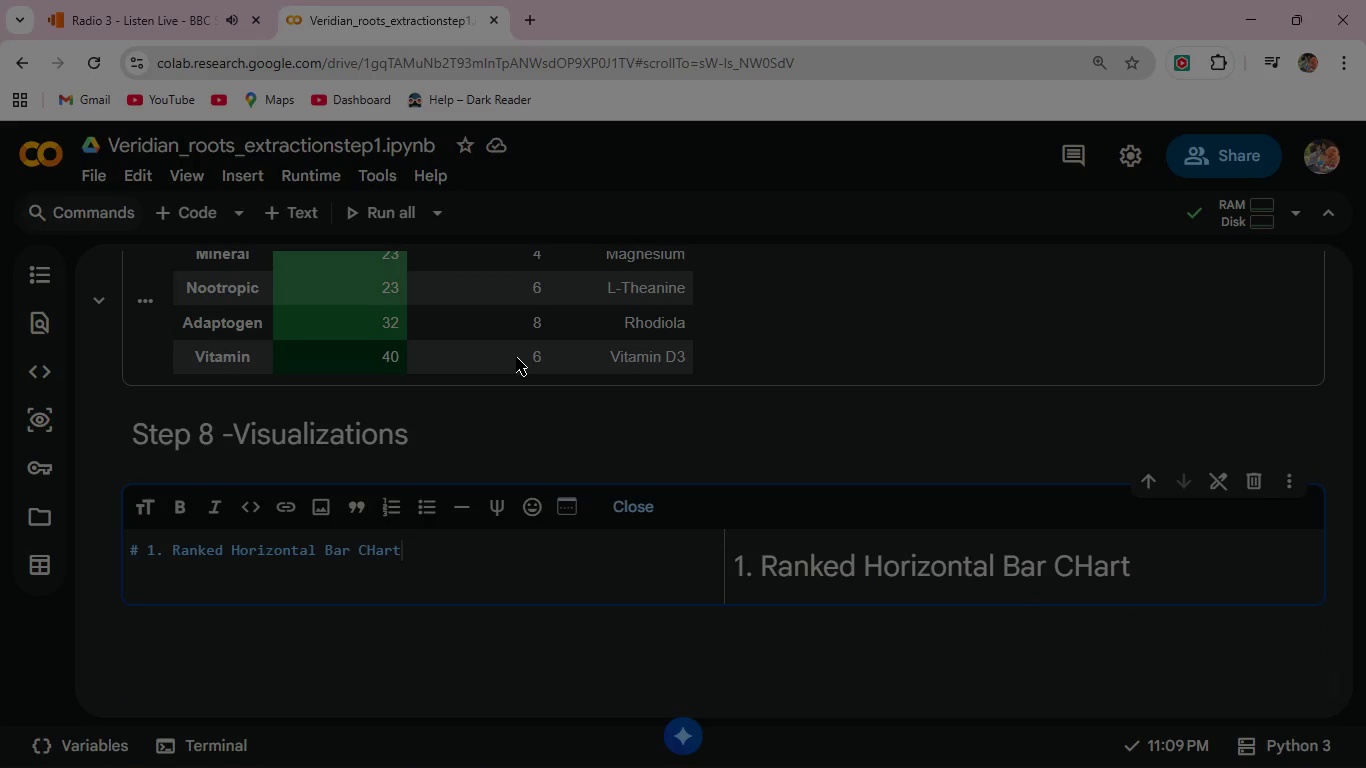 
wait(11.12)
 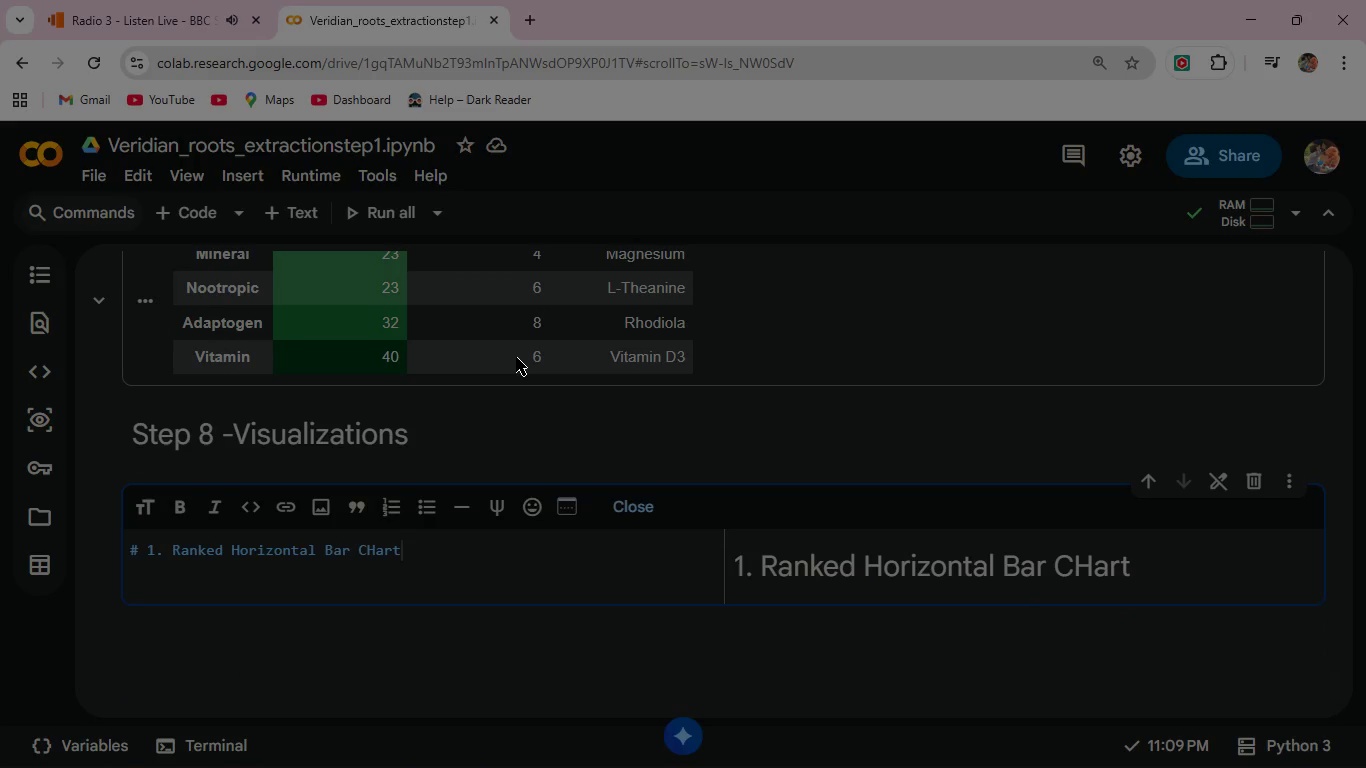 
type( -Top Supplemetns )
 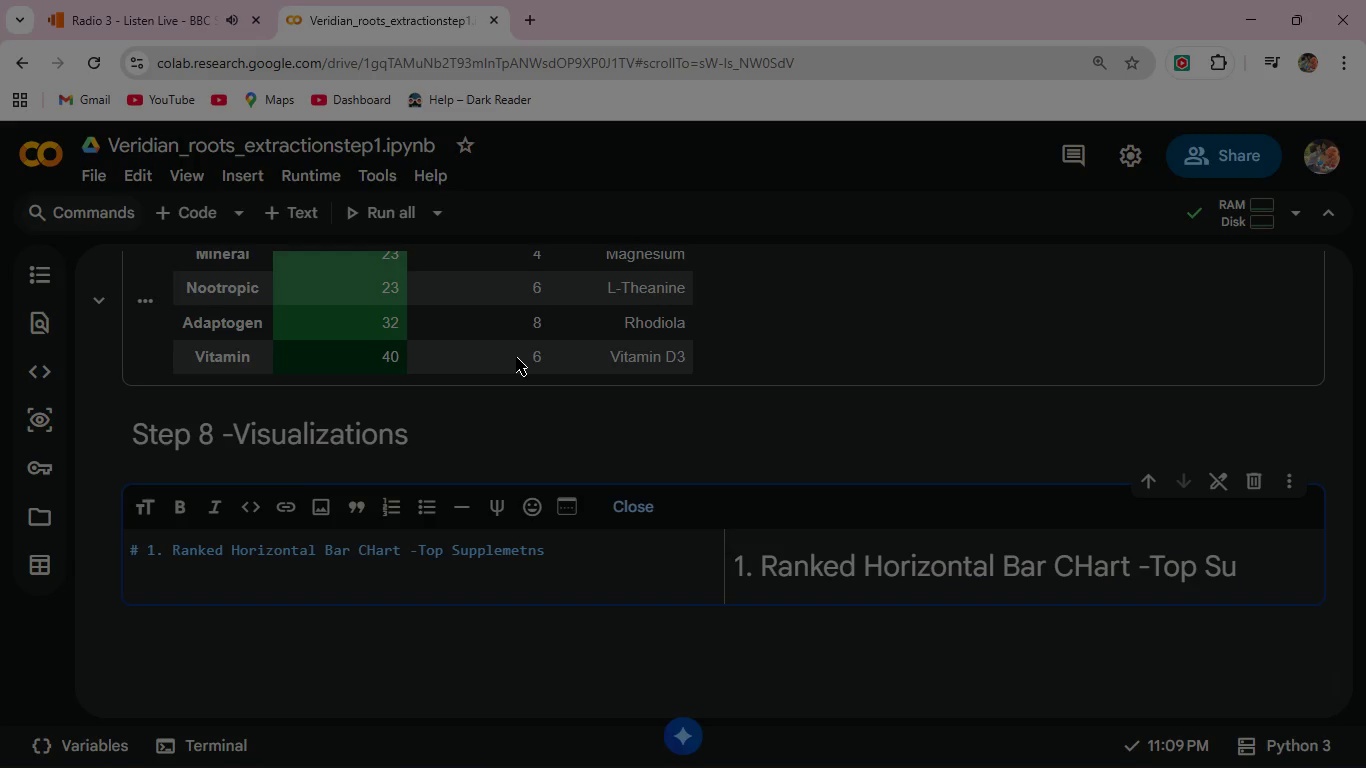 
key(Backspace)
key(Backspace)
key(Backspace)
key(Backspace)
type(nts )
key(Backspace)
key(Backspace)
key(Backspace)
key(Backspace)
key(Backspace)
key(Backspace)
key(Backspace)
key(Backspace)
key(Backspace)
key(Backspace)
key(Backspace)
key(Backspace)
type(SUpplemetns )
key(Backspace)
key(Backspace)
key(Backspace)
key(Backspace)
type(nts )
 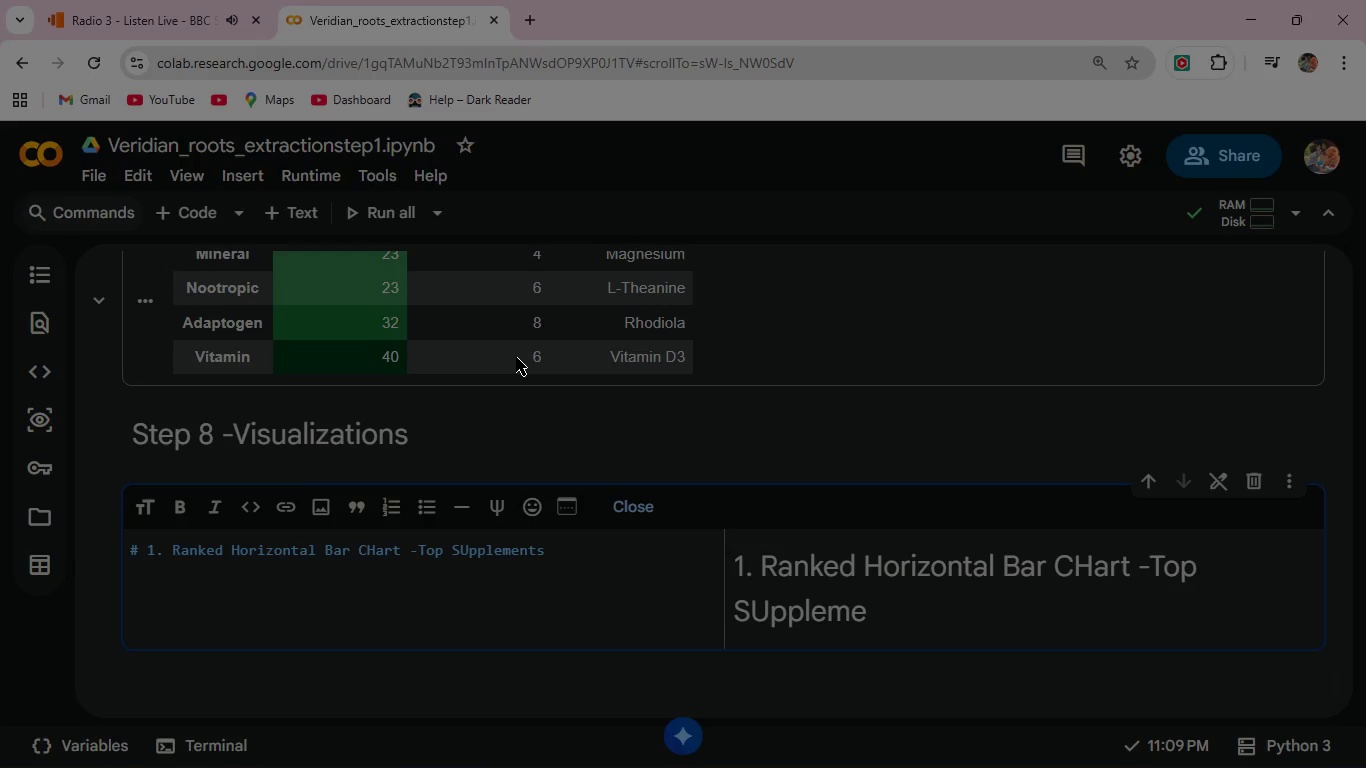 
left_click([473, 552])
 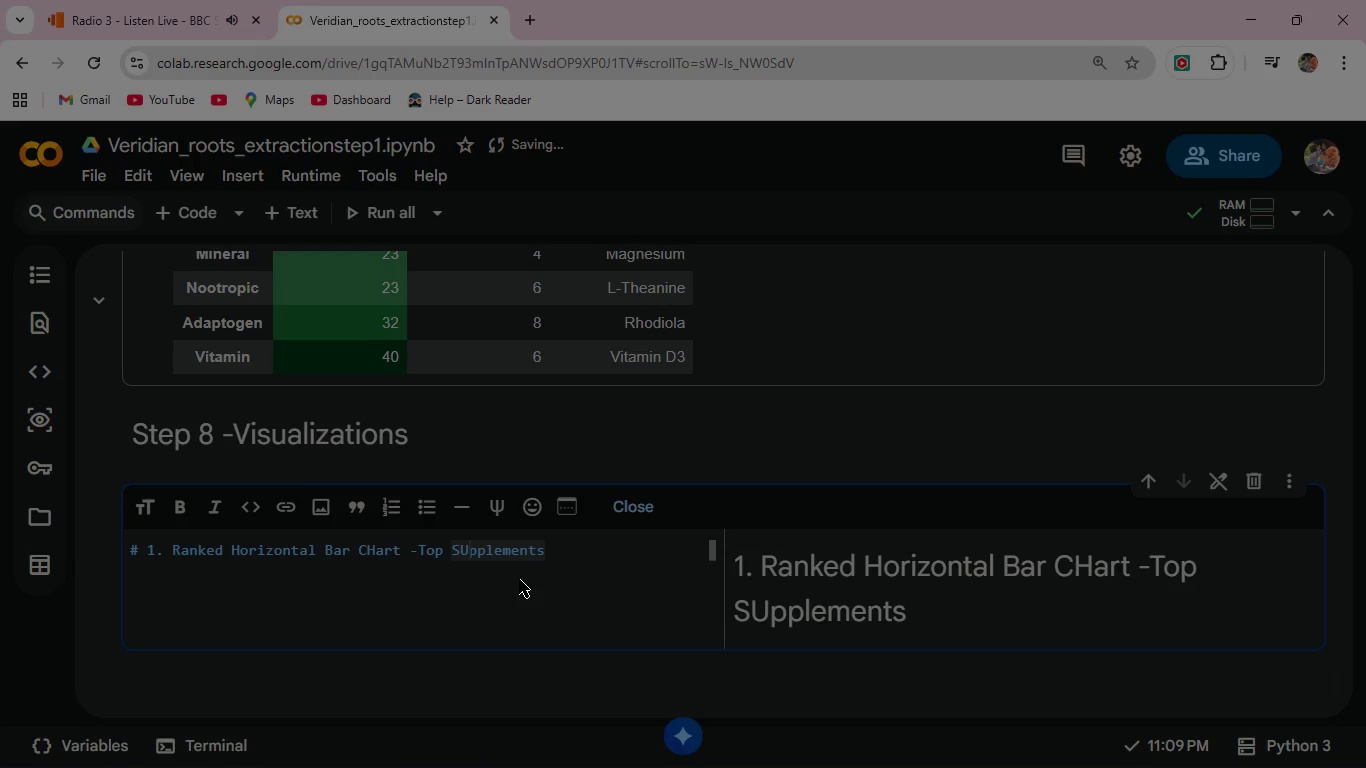 
key(Backspace)
 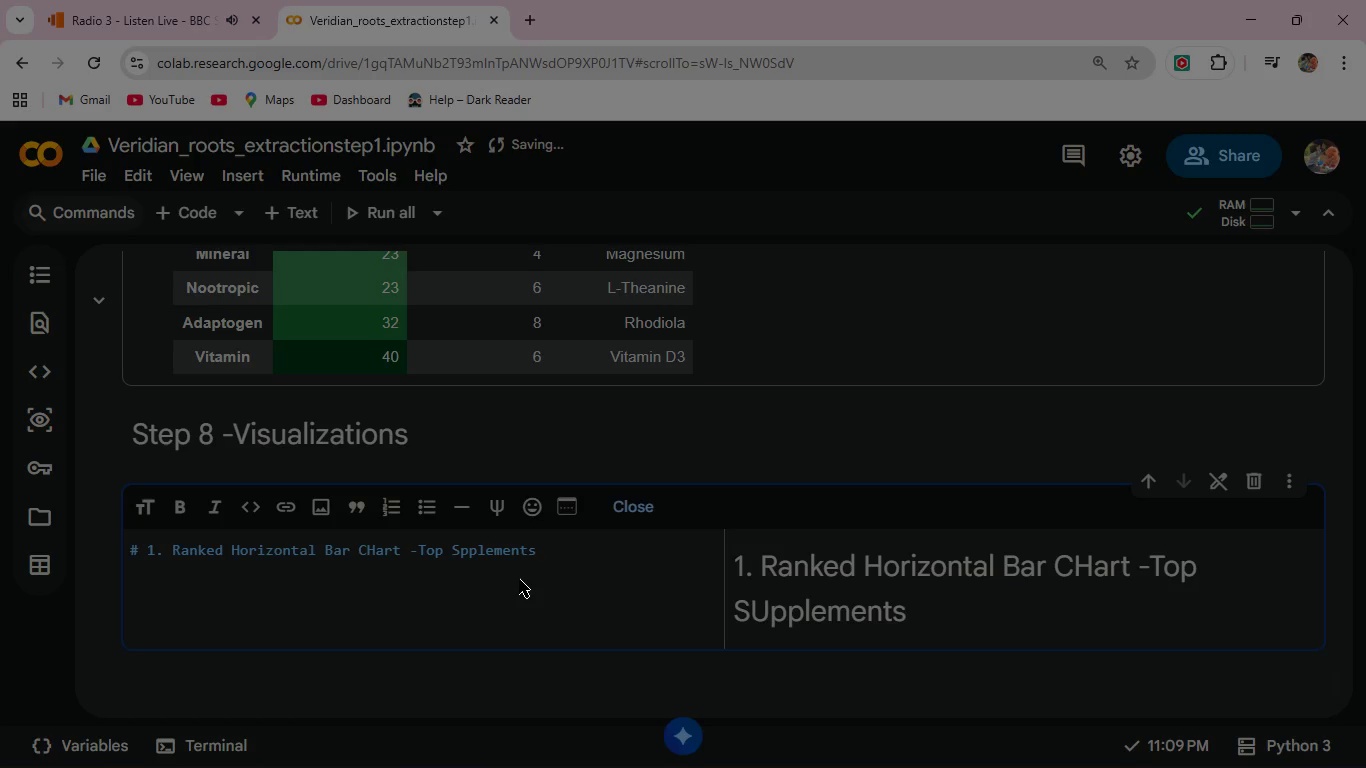 
key(U)
 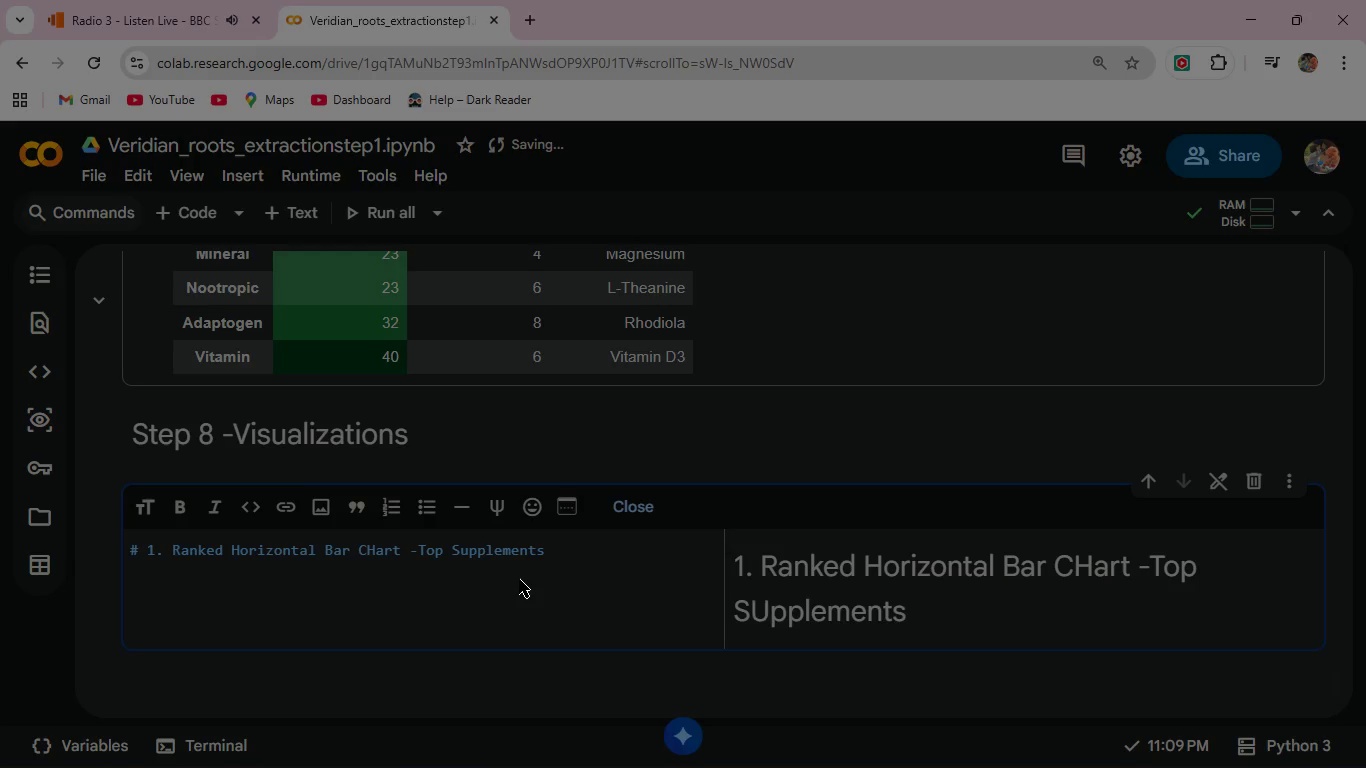 
left_click([519, 579])
 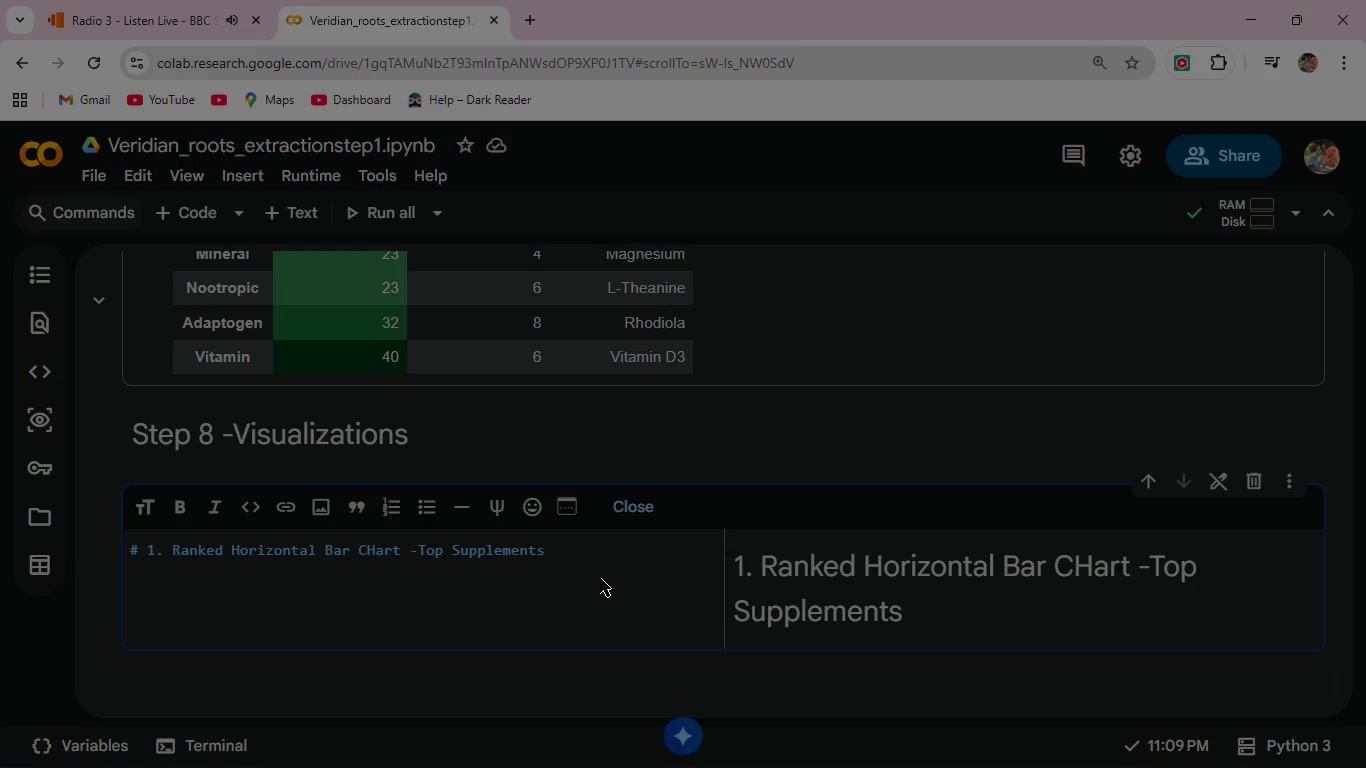 
mouse_move([580, 607])
 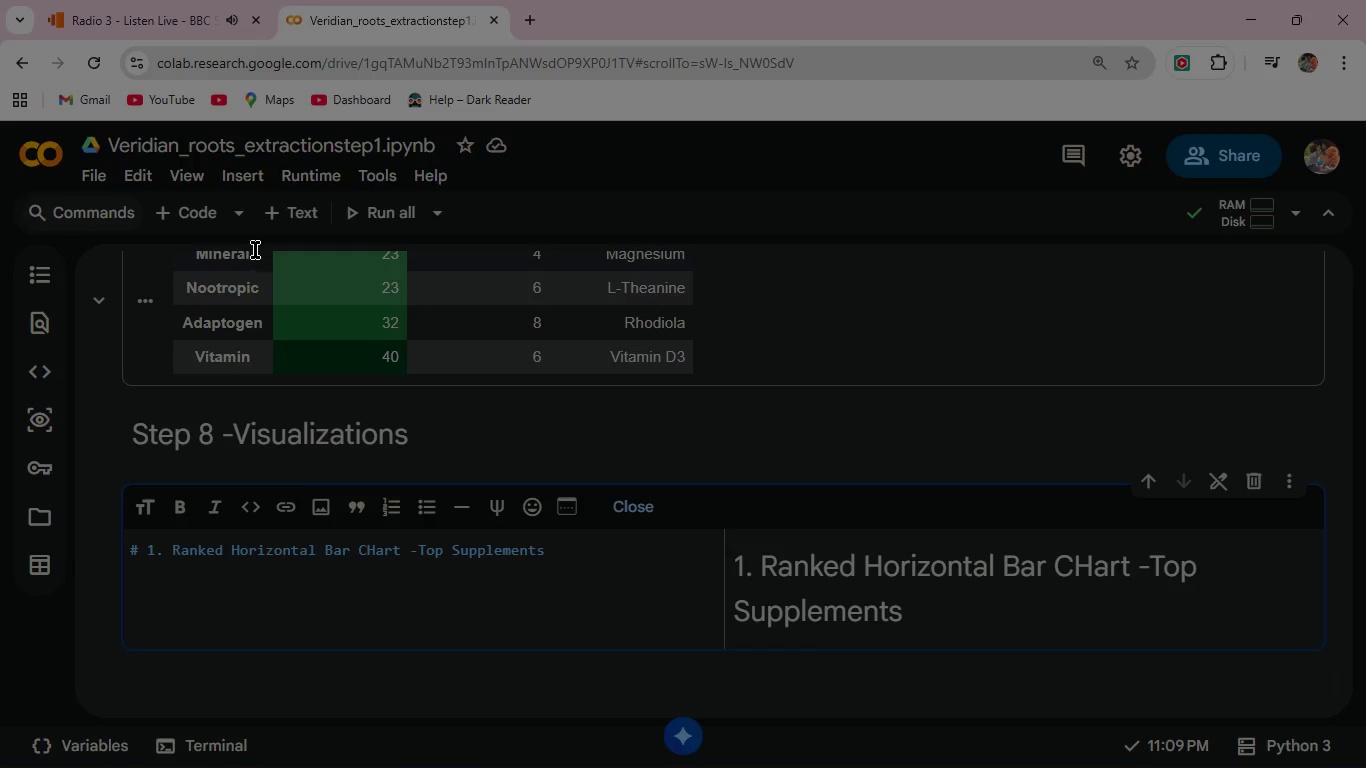 
left_click([202, 208])
 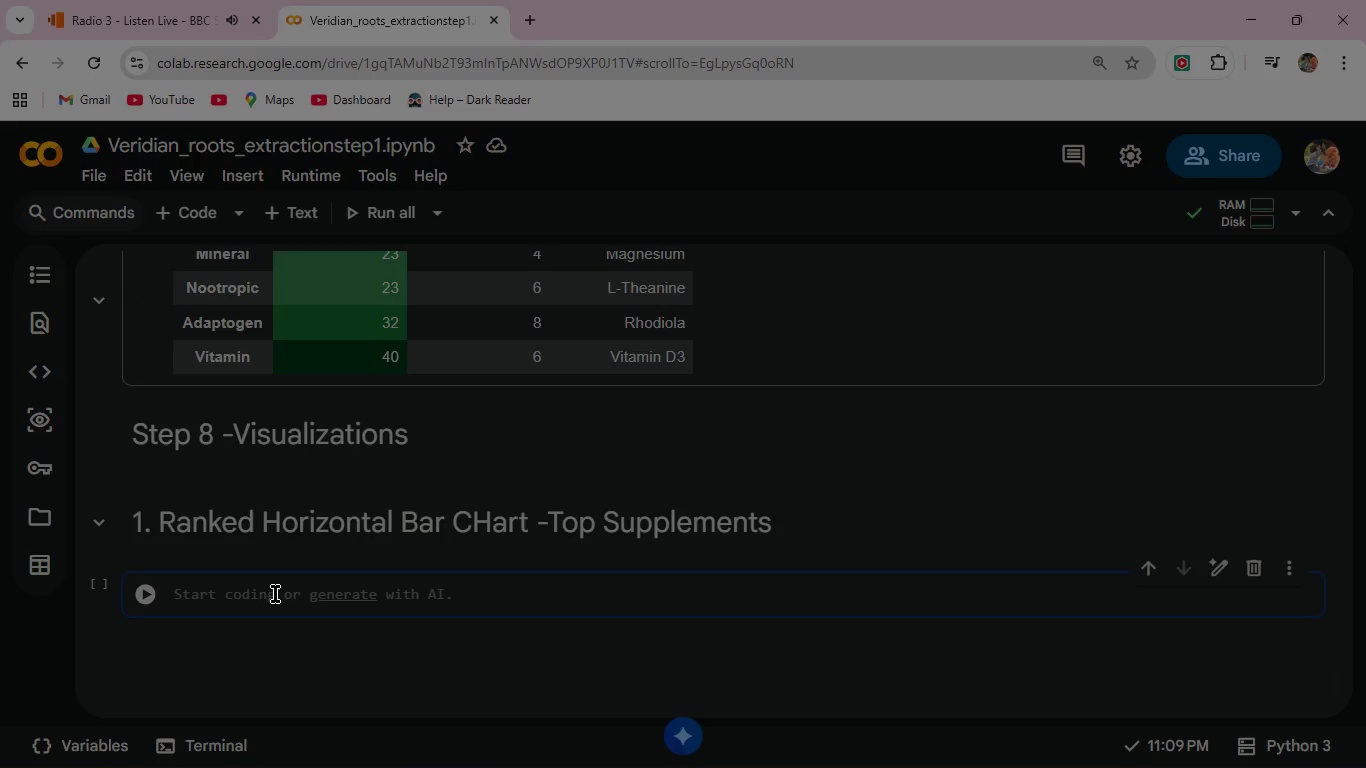 
left_click([275, 594])
 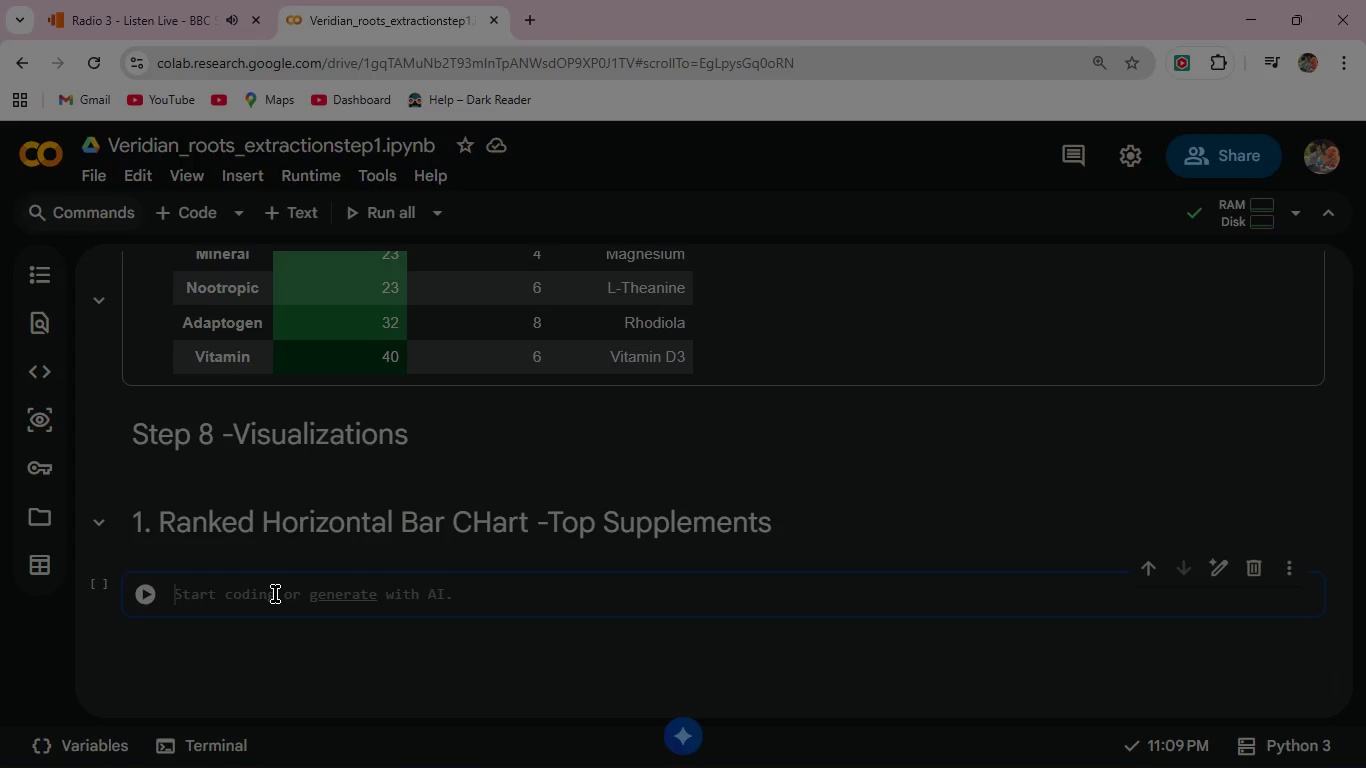 
type(# Category color palette (Veridian Roots brand)
 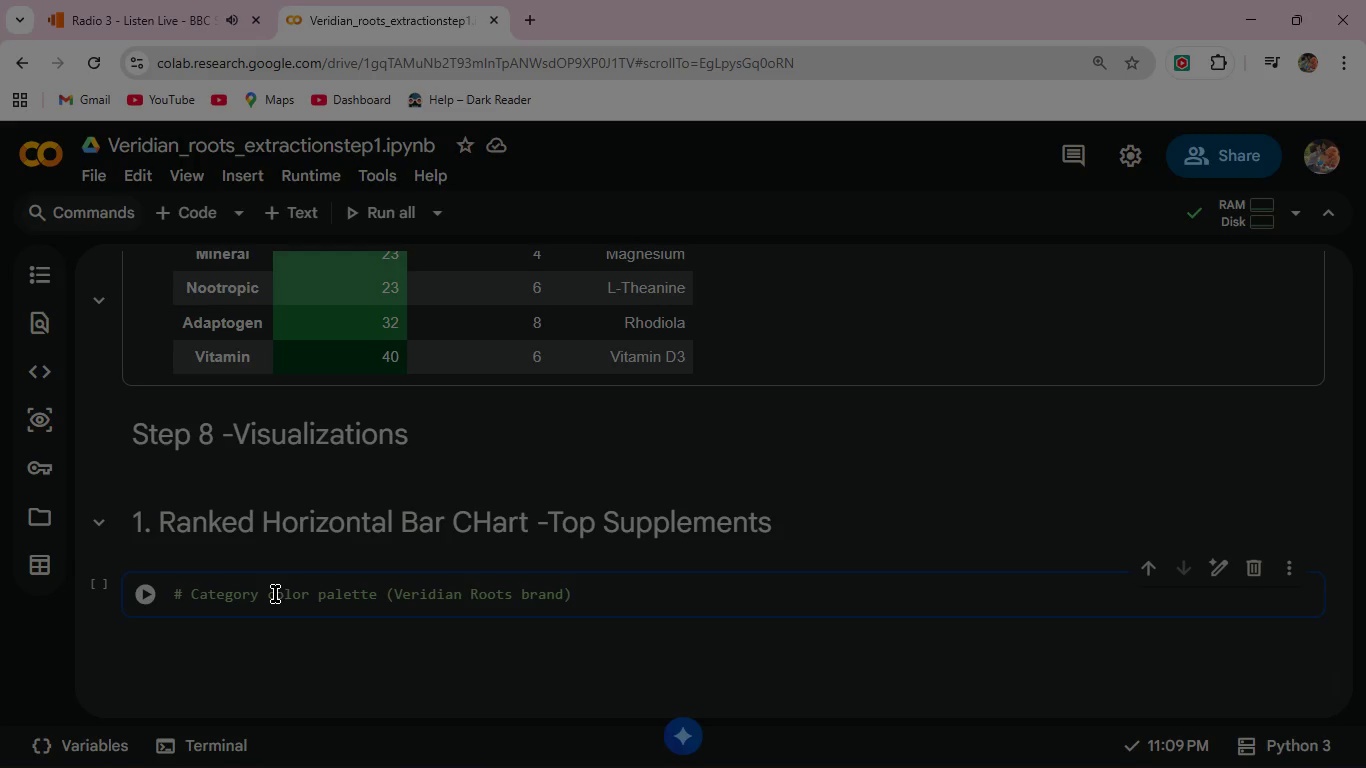 
key(ArrowRight)
 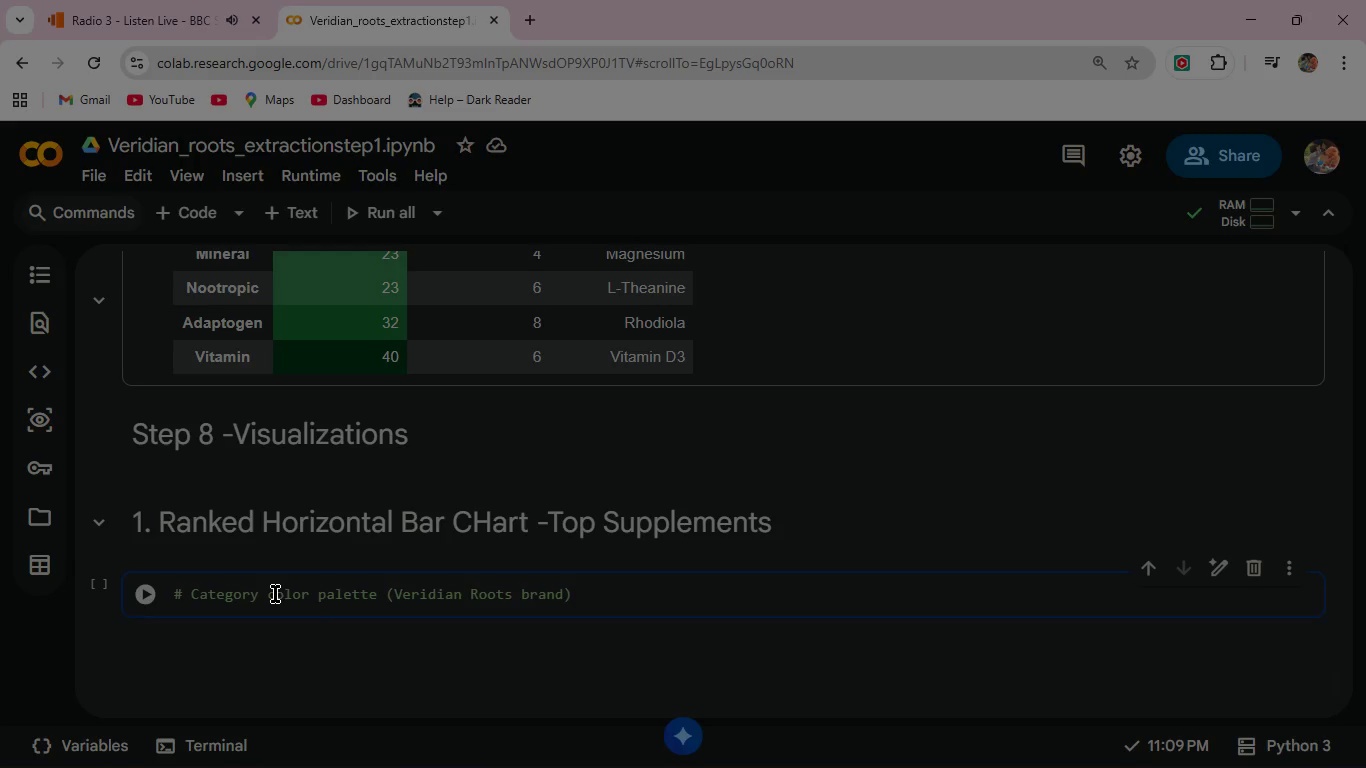 
key(Enter)
 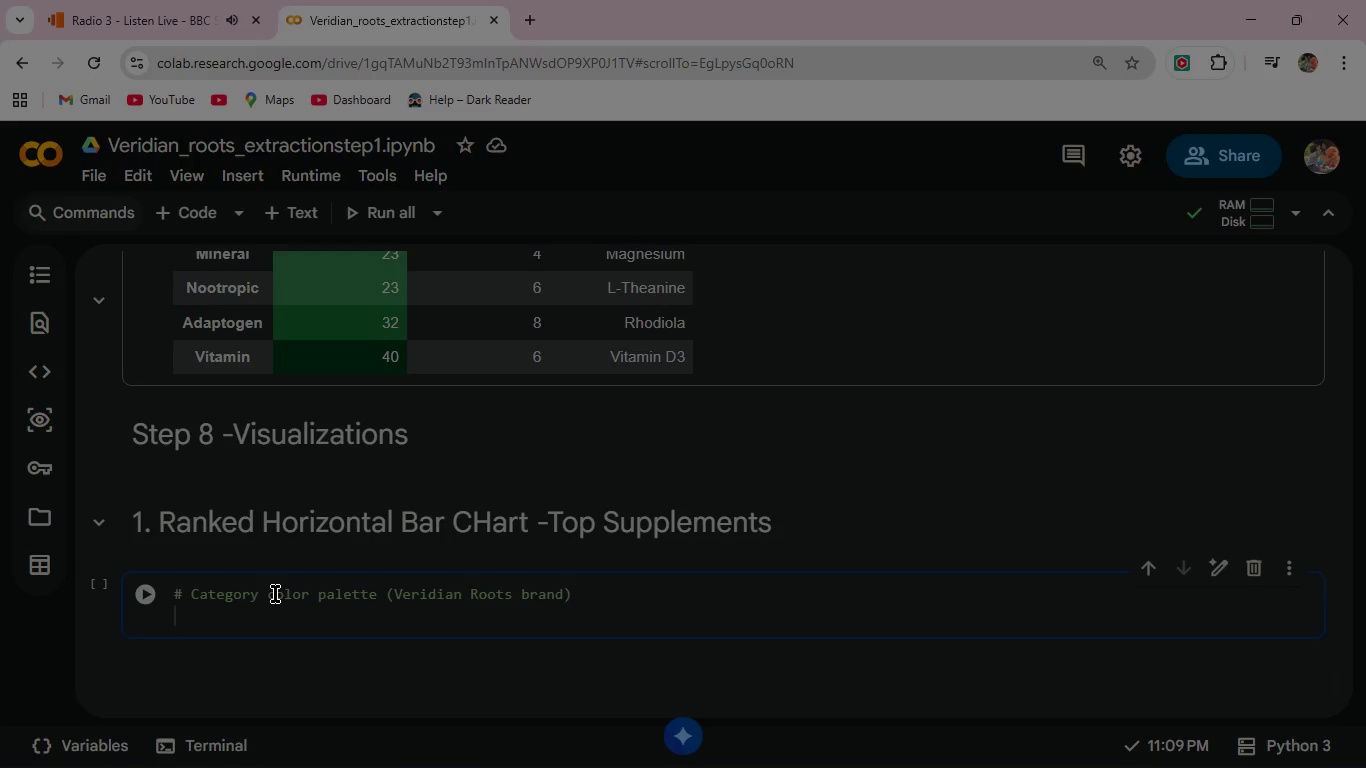 
type(CATE)
 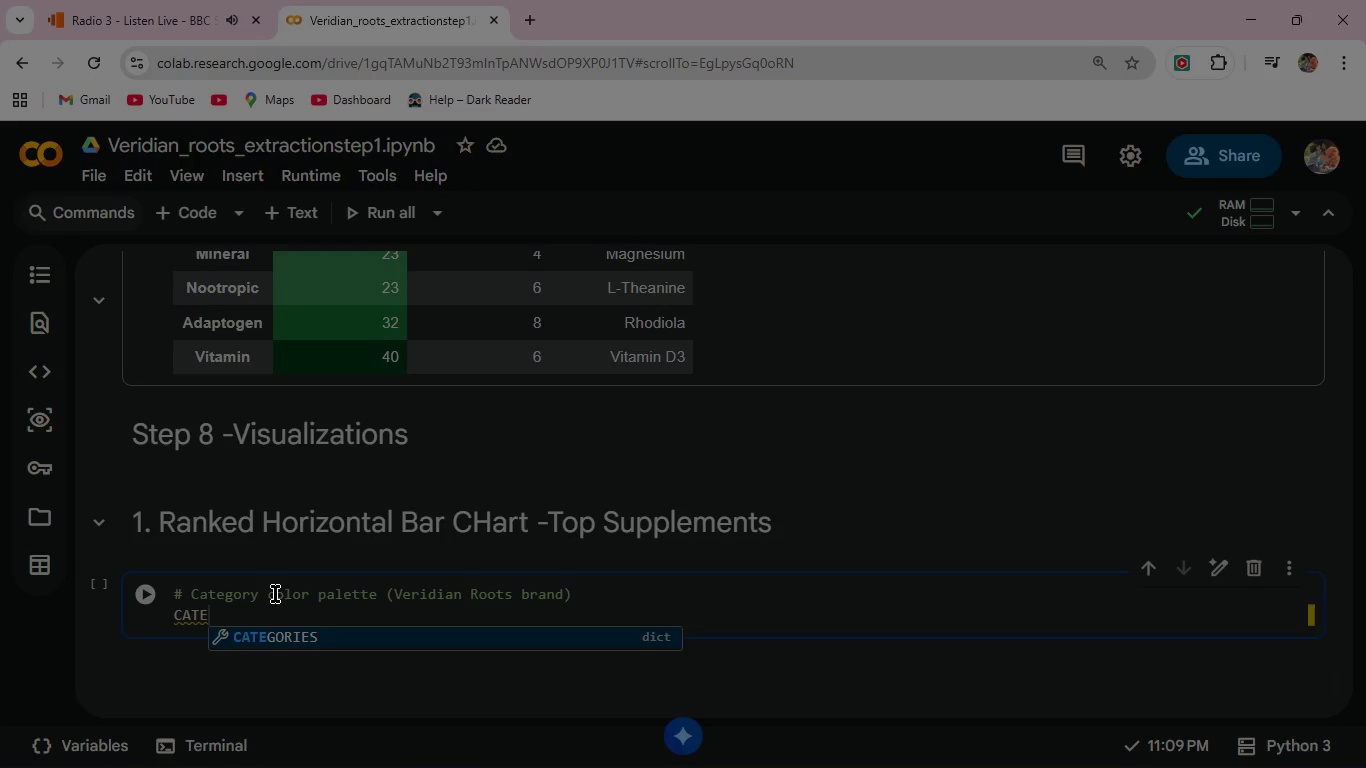 
type(GORY_COLORS = {)
 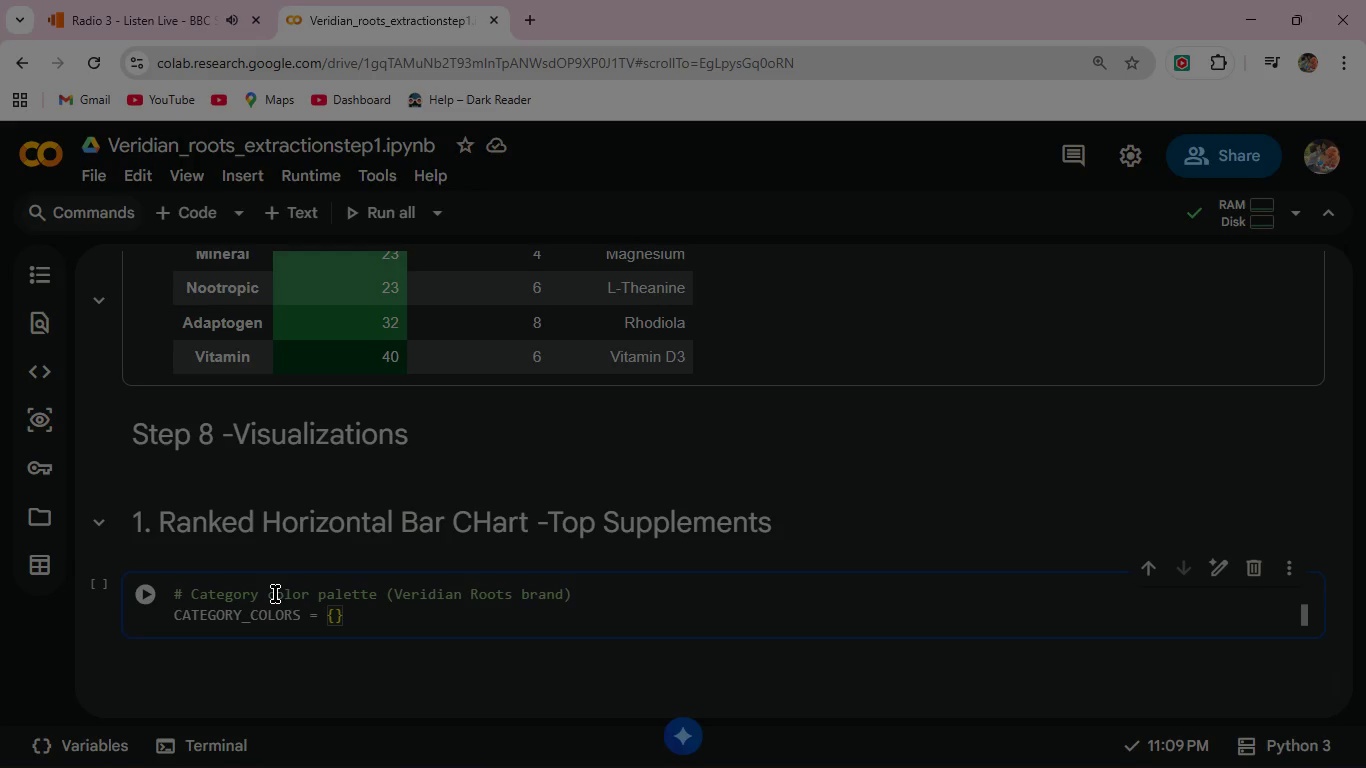 
key(Shift+Enter)
 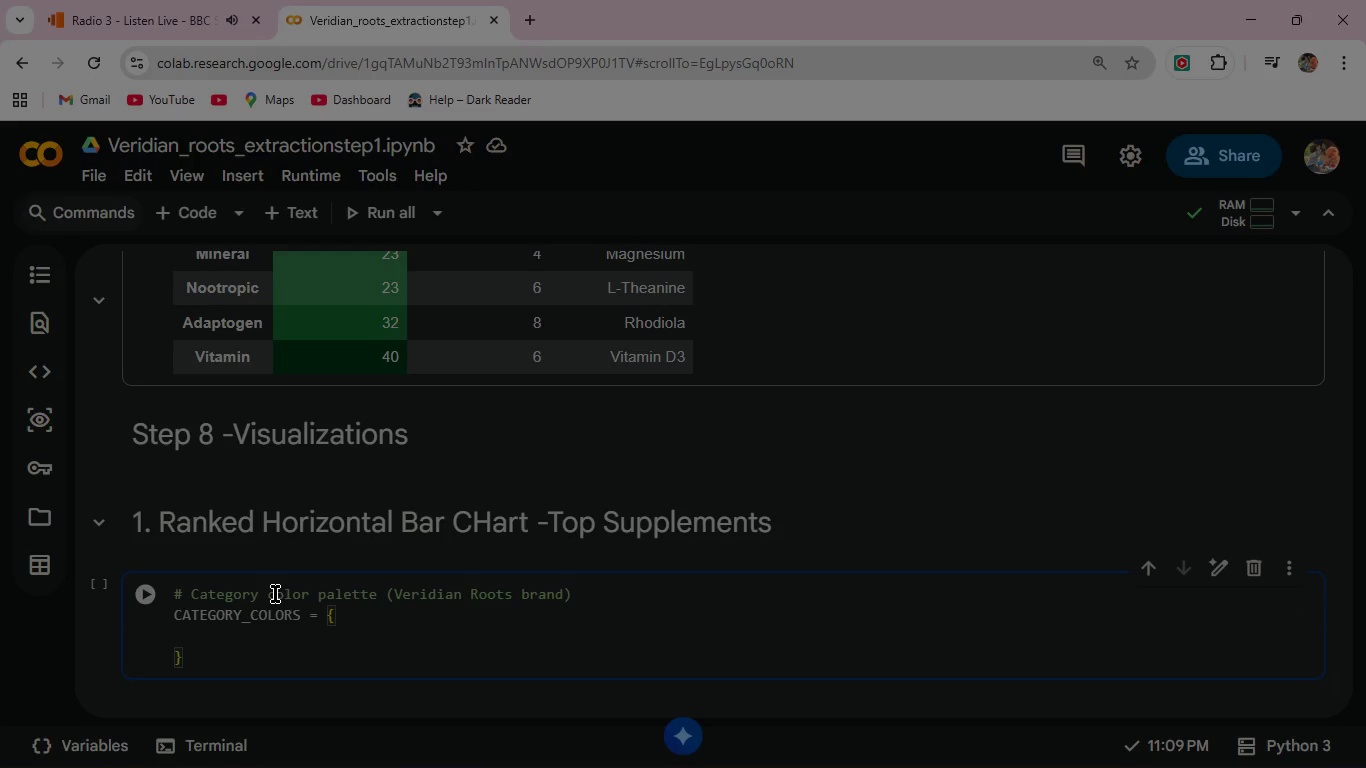 
type("ADAPTOGEN)
 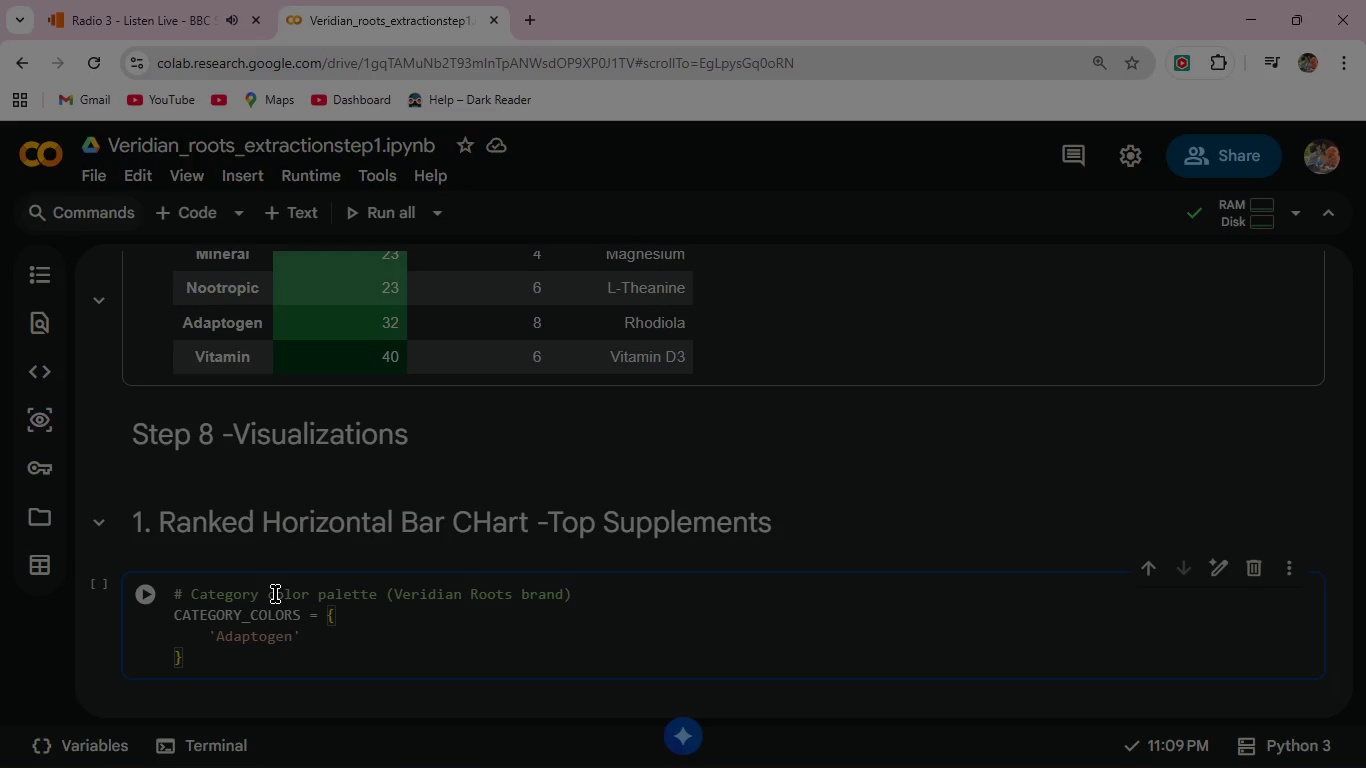 
key(Shift+ArrowRight)
 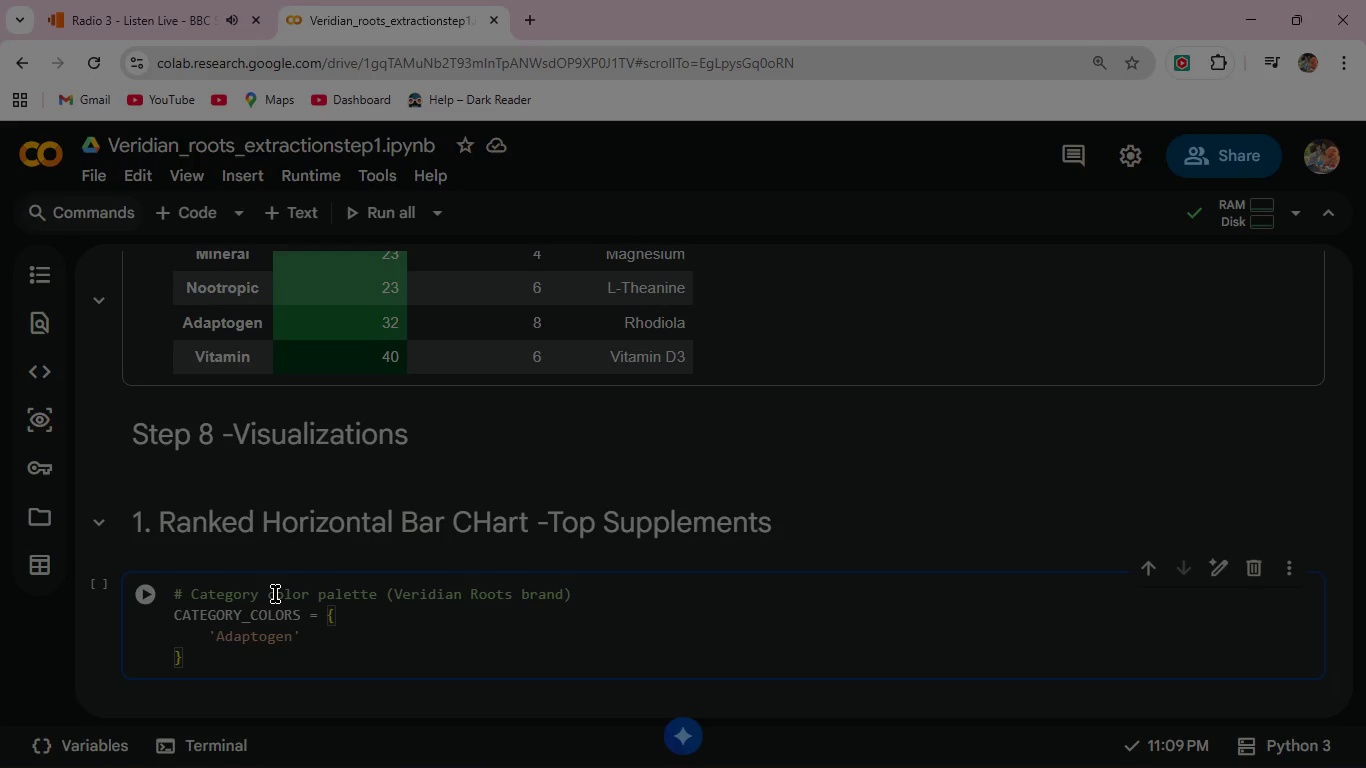 
type(:      '#1B4332)
 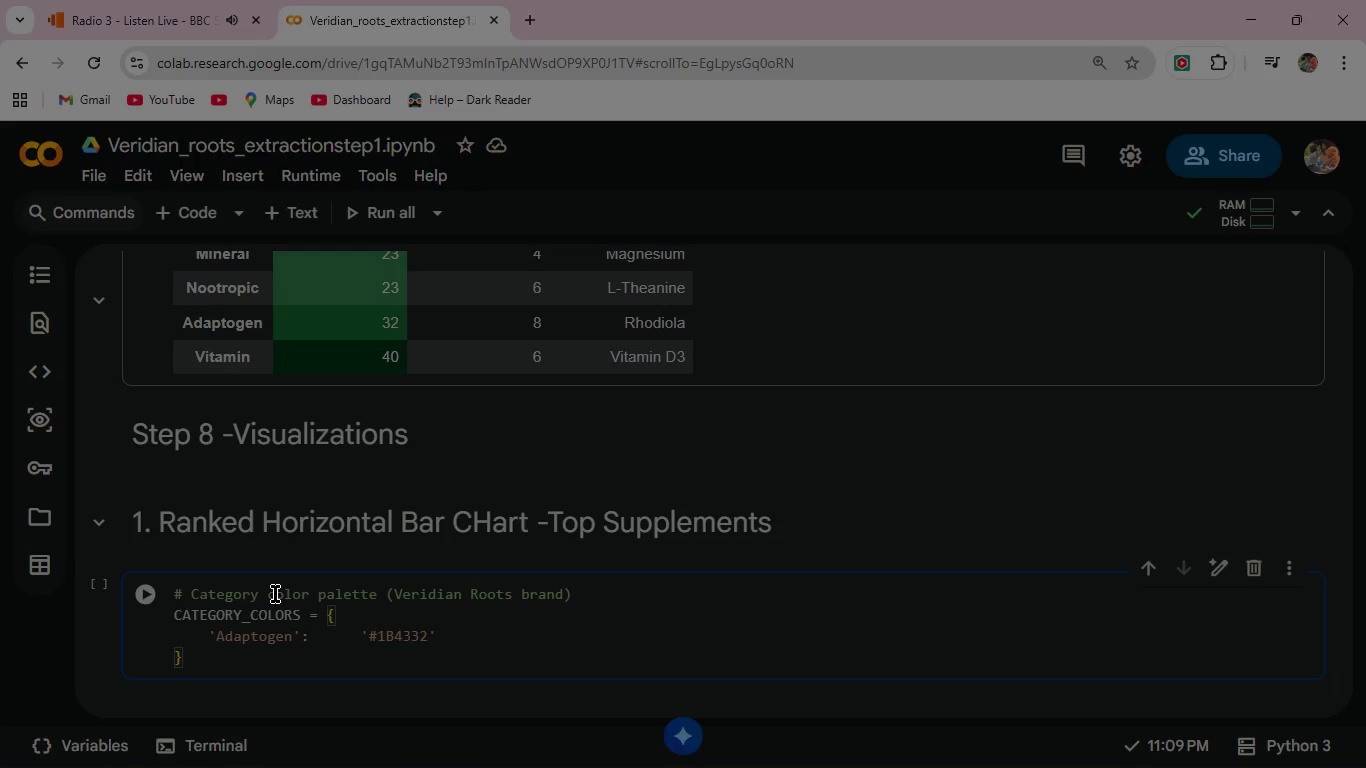 
key(ArrowRight)
 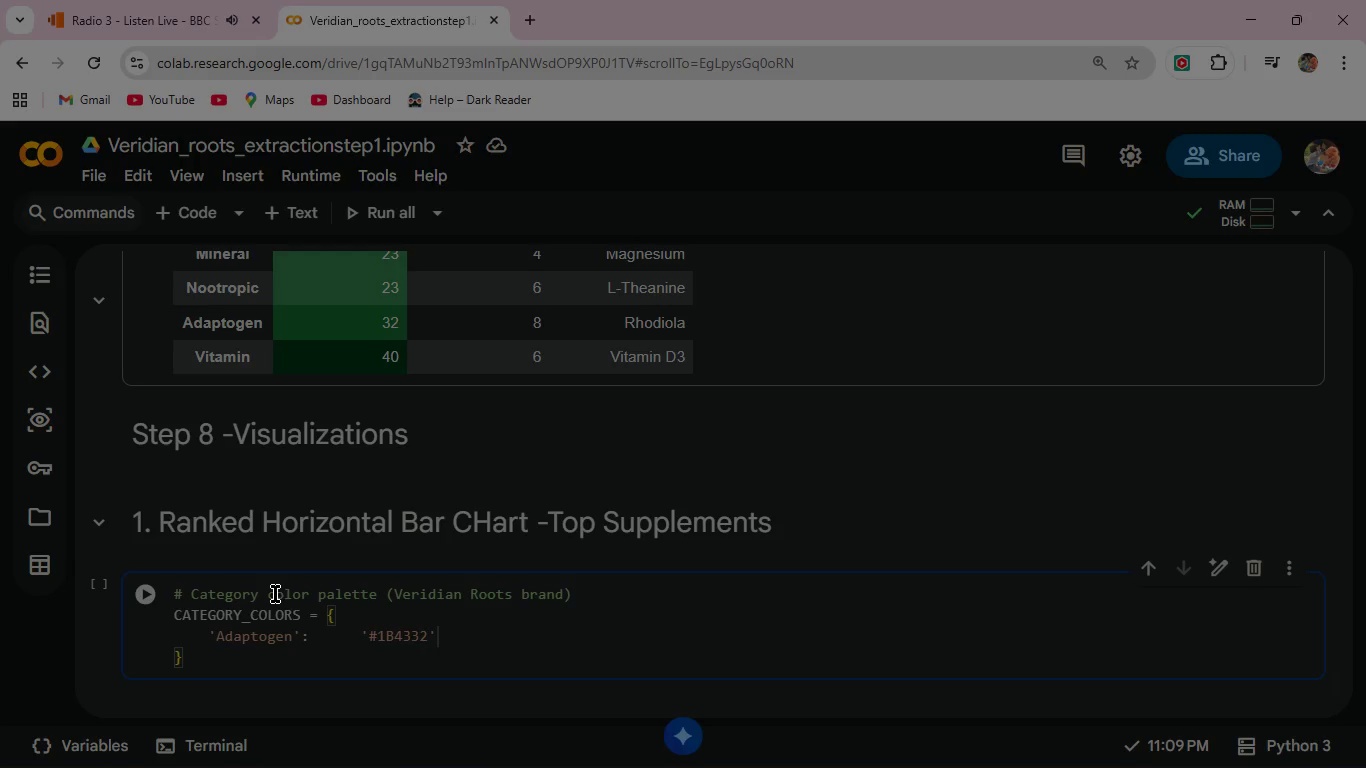 
key(Comma)
 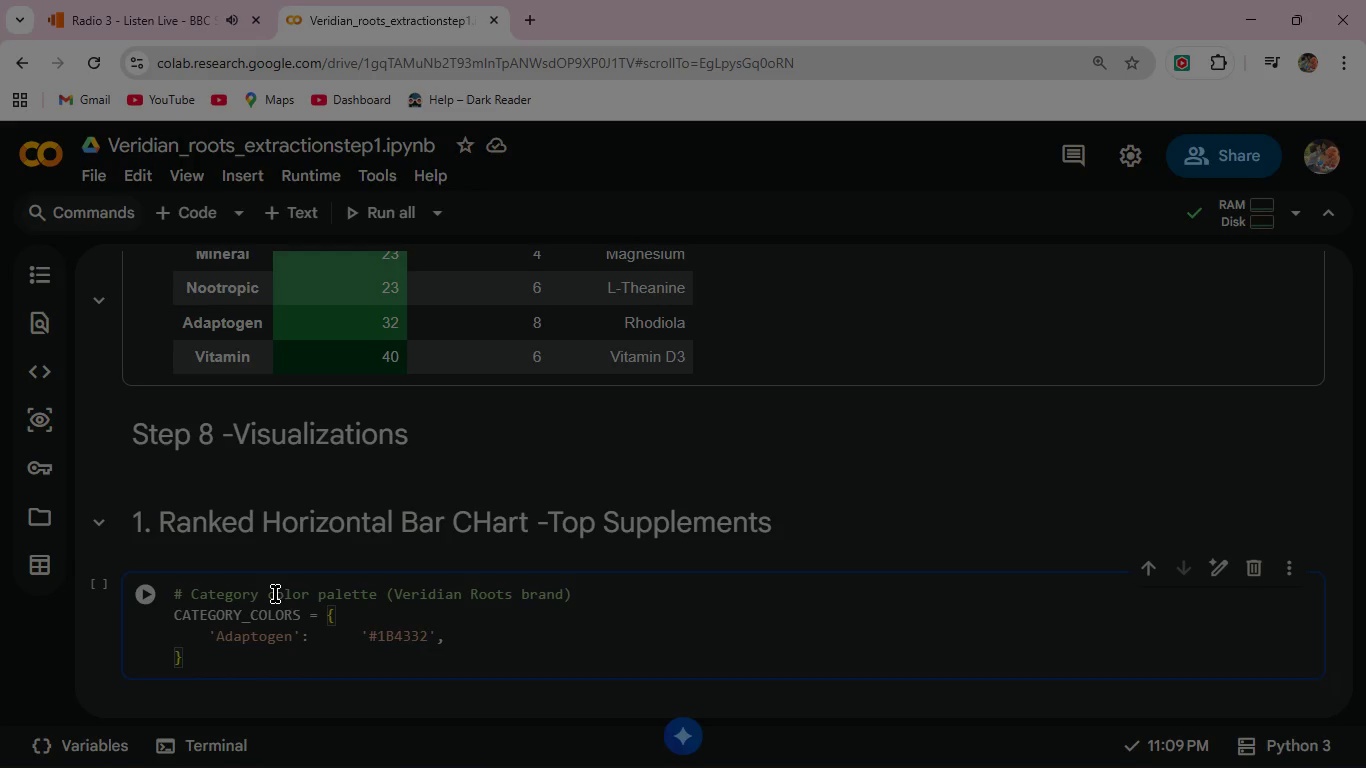 
key(Enter)
 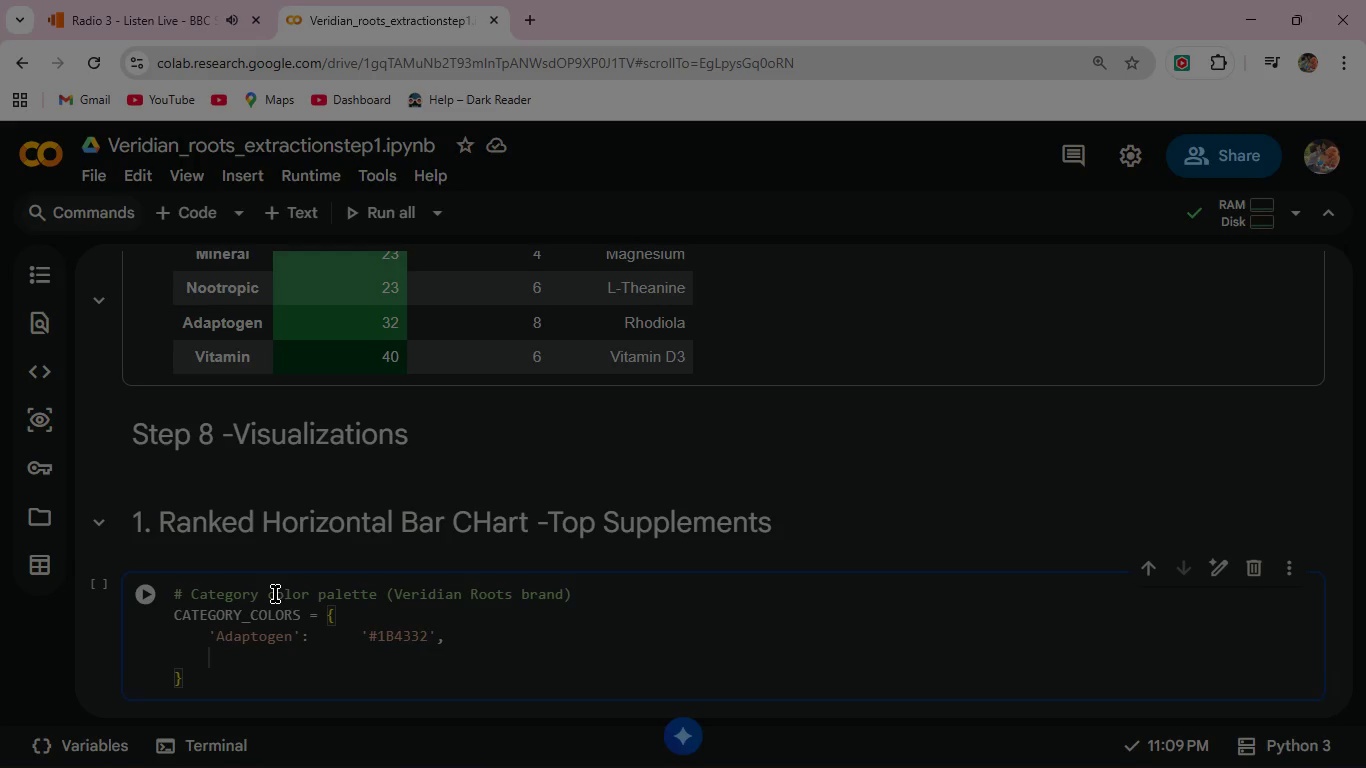 
type('Nootropic)
 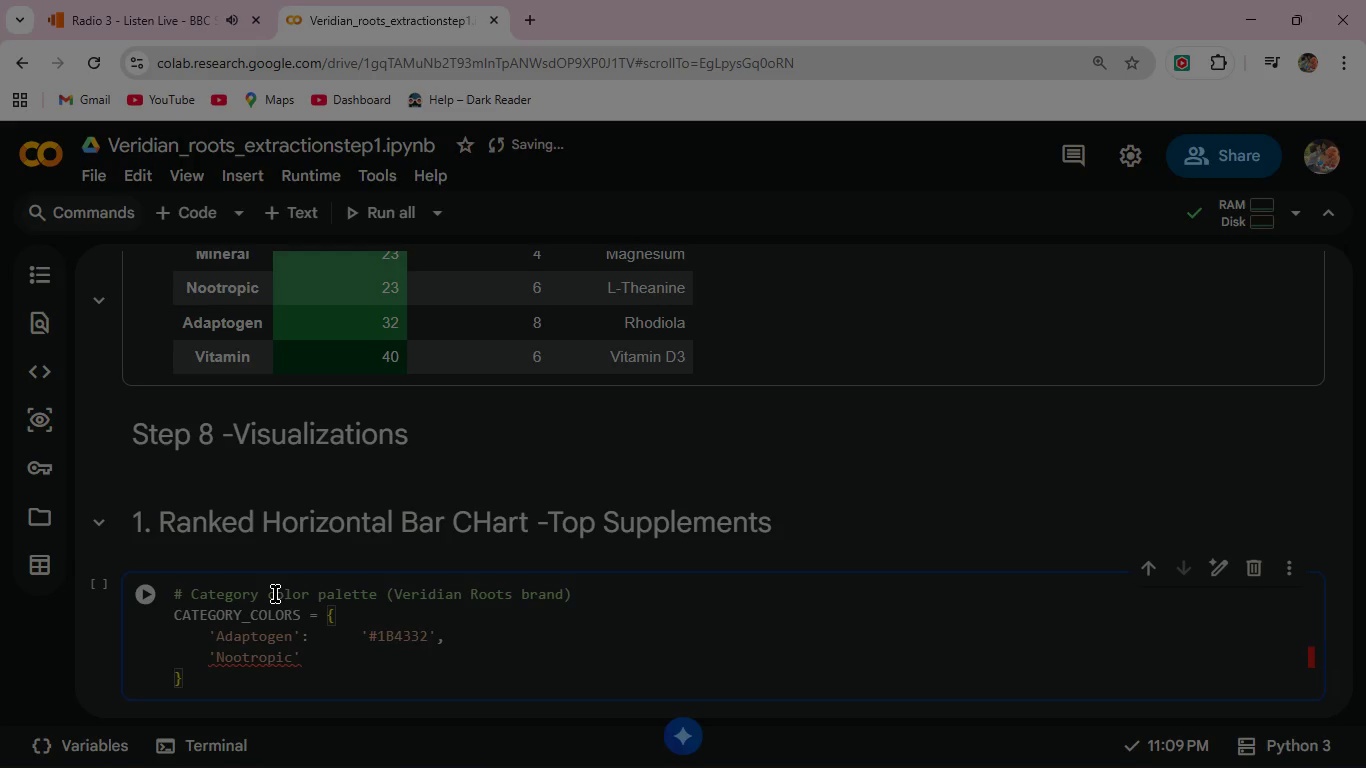 
key(ArrowRight)
 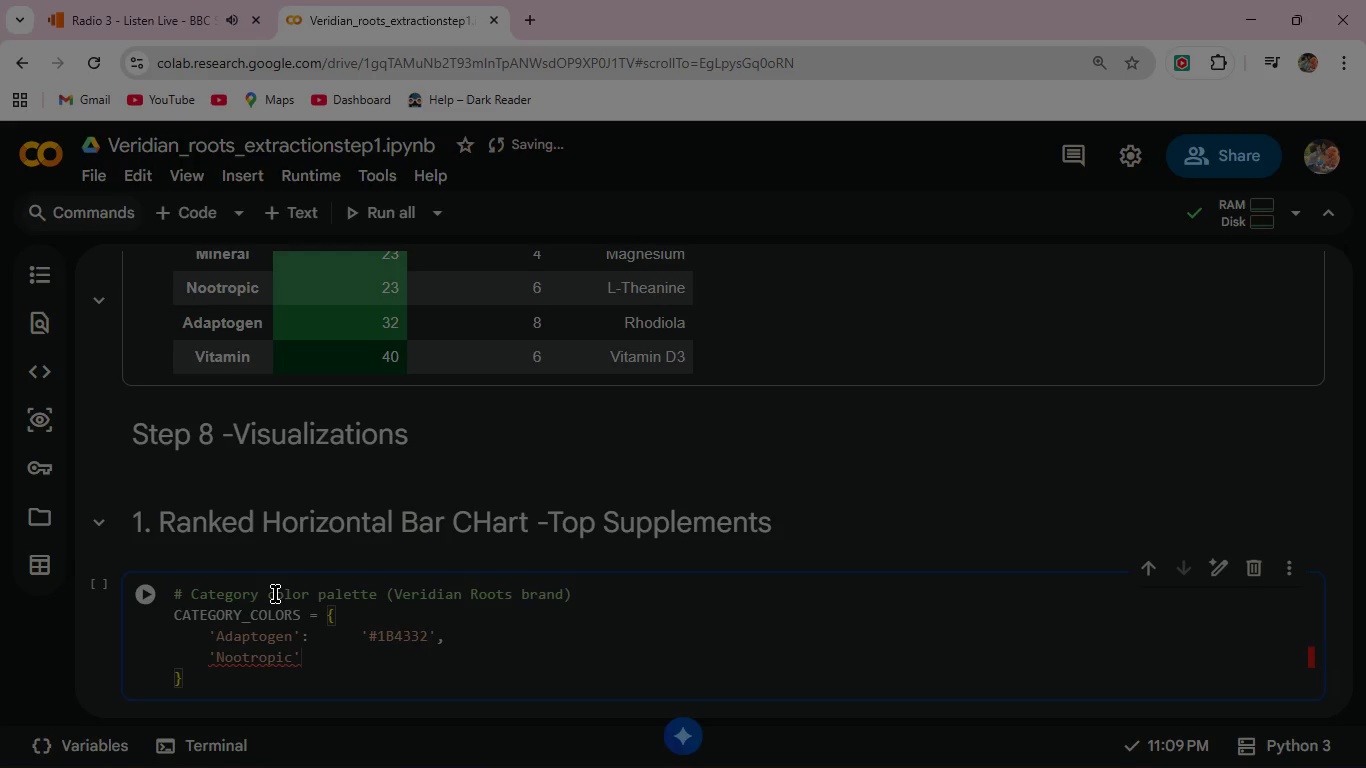 
key(Shift+ShiftRight)
 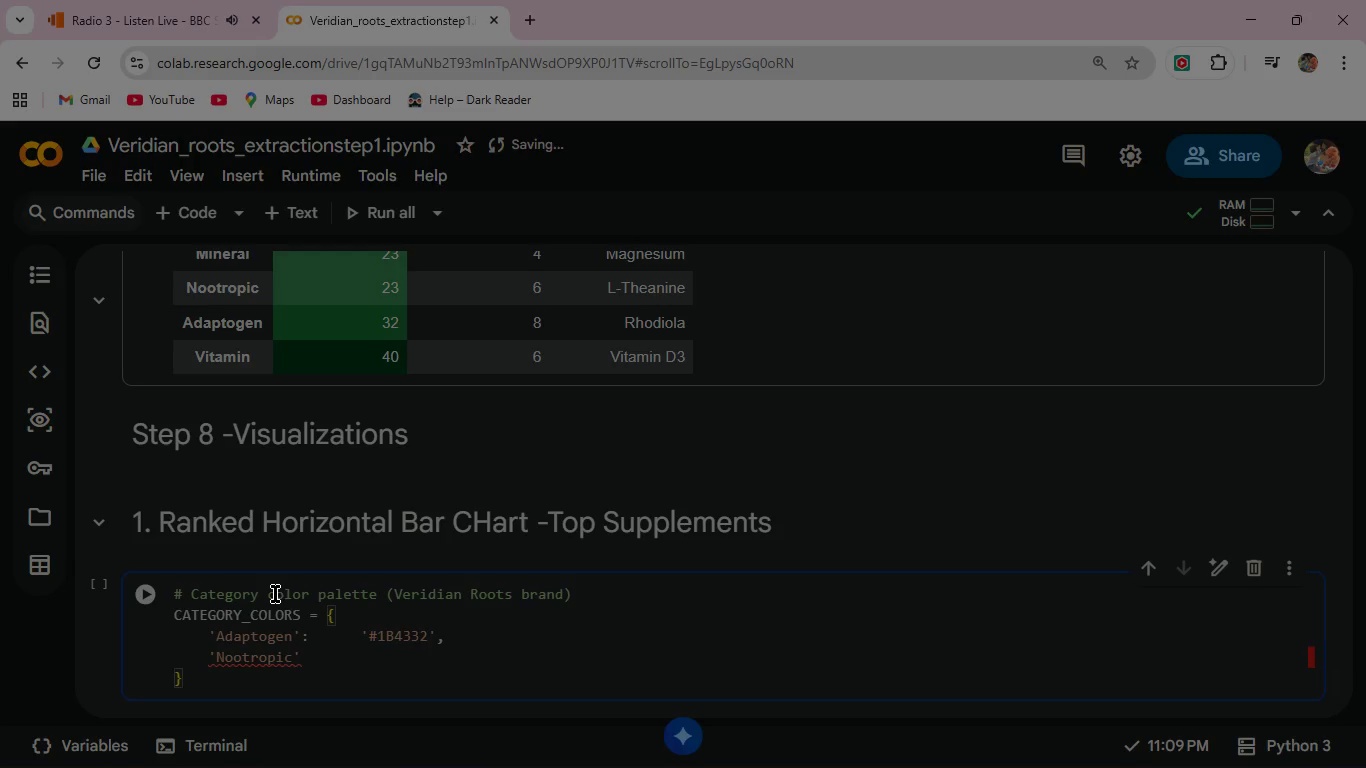 
key(Shift+Semicolon)
 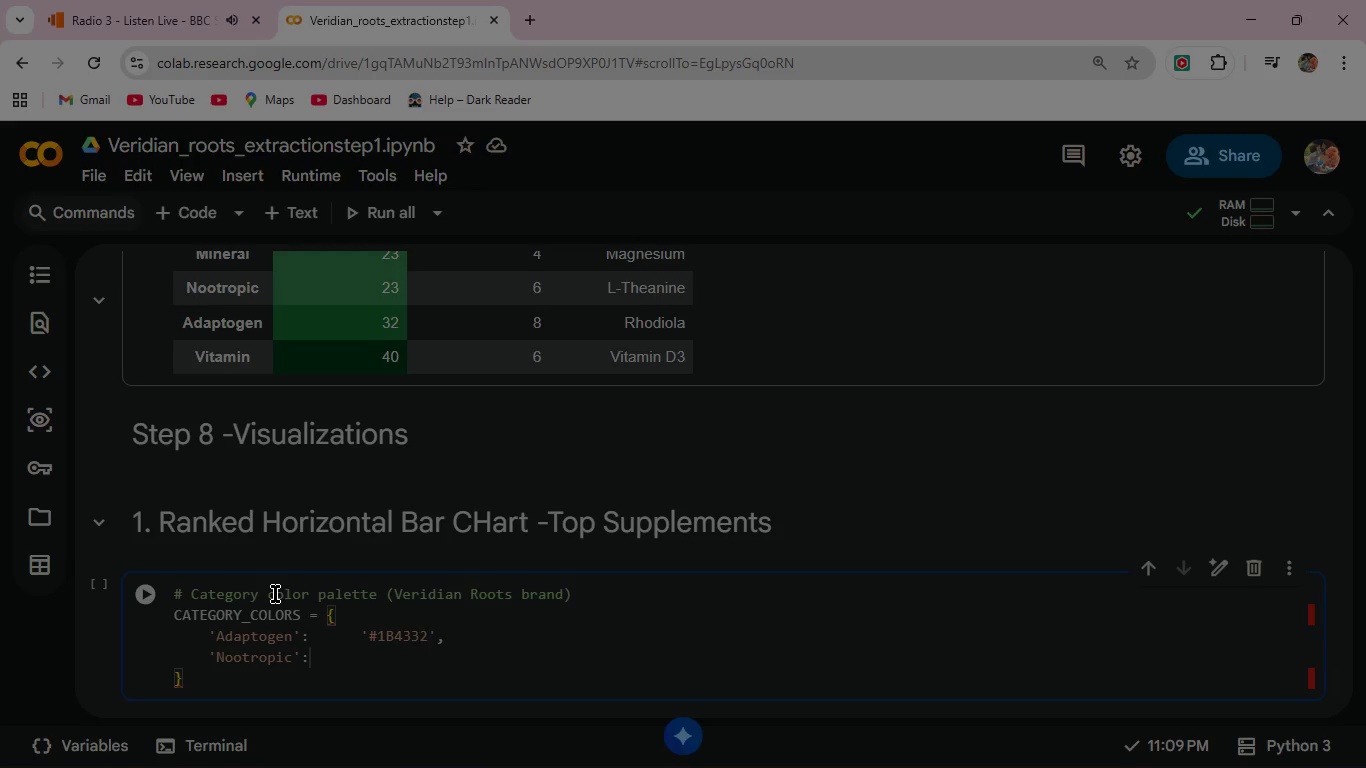 
wait(6.83)
 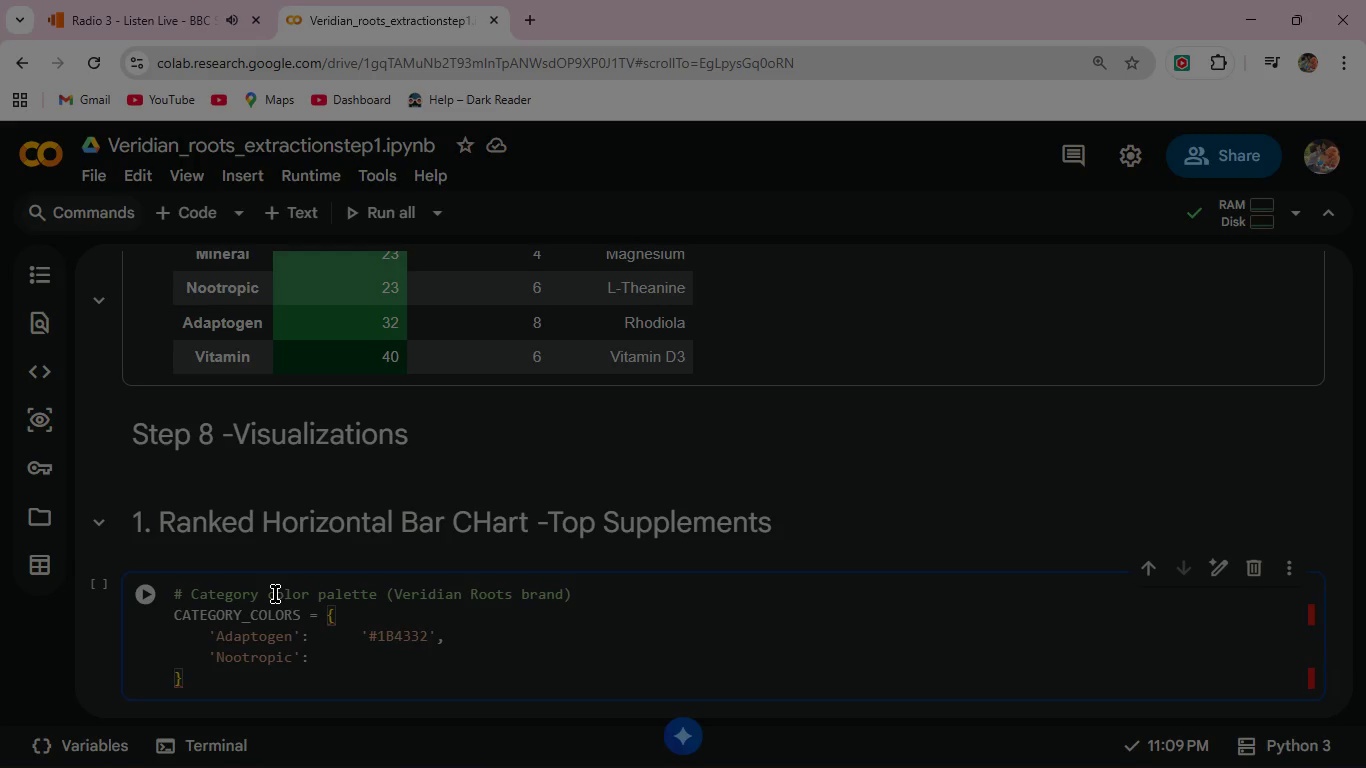 
type(      '#2D6A4F)
 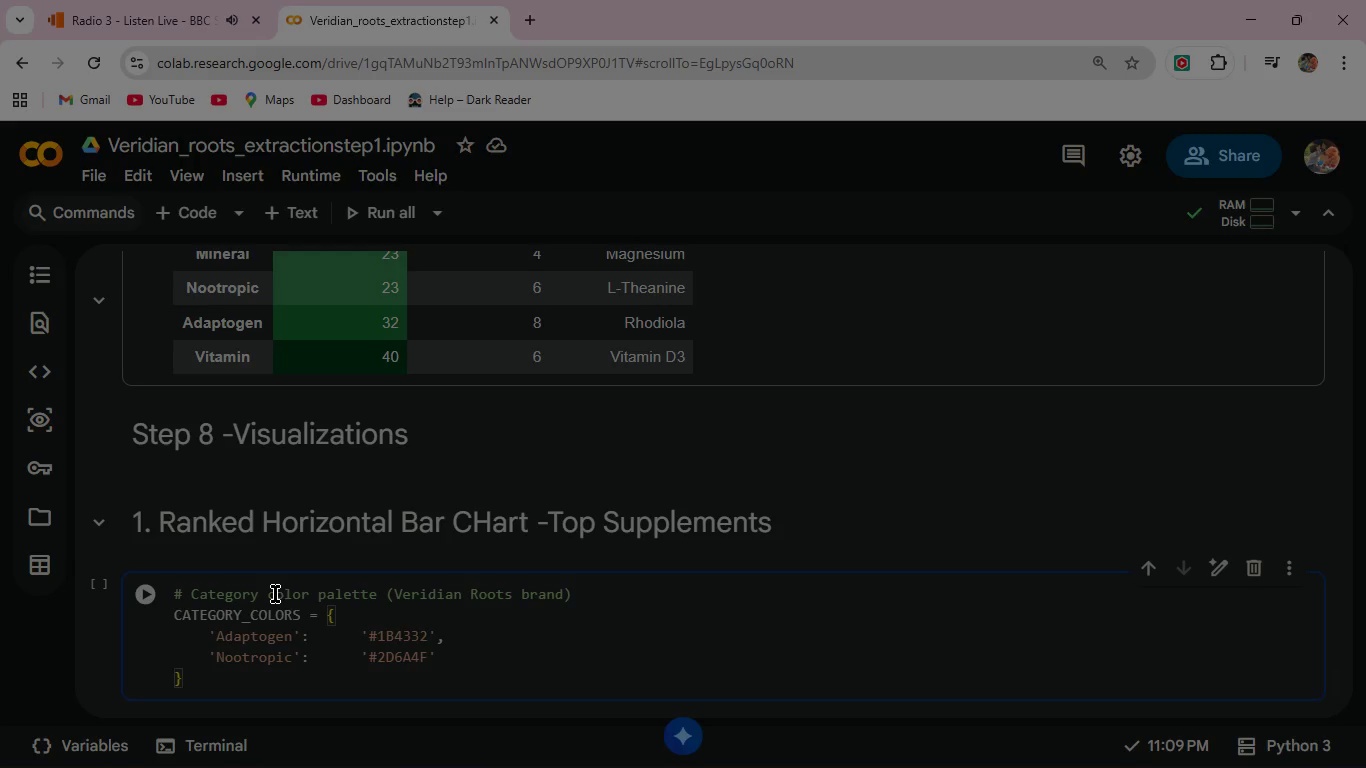 
key(ArrowRight)
 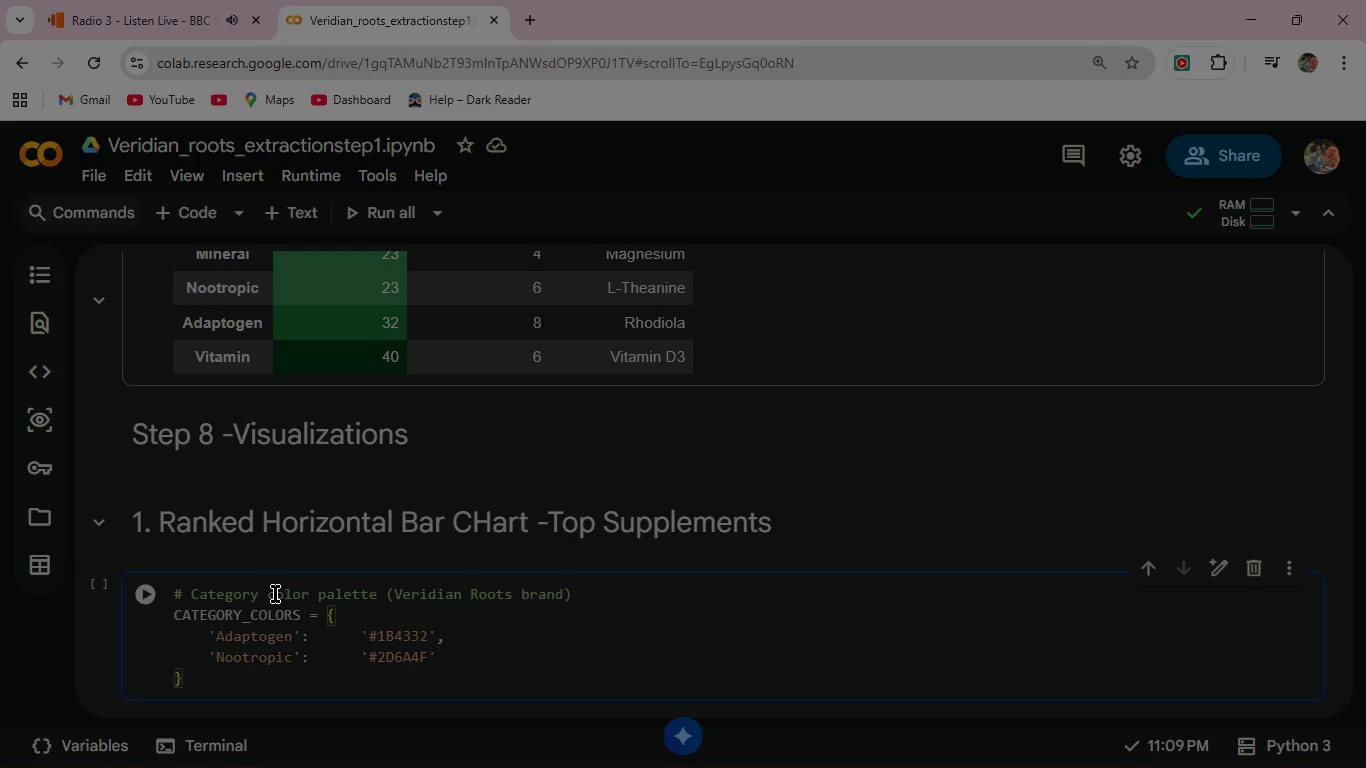 
key(Comma)
 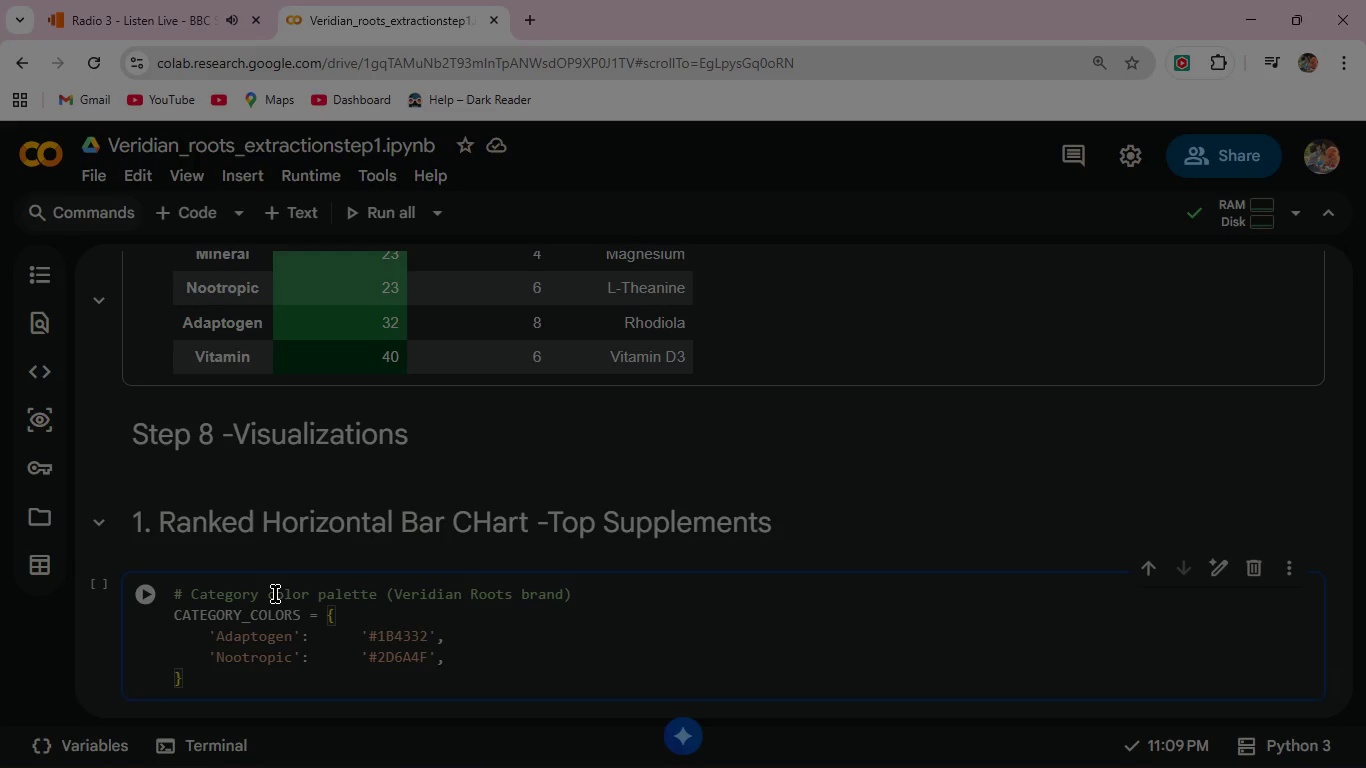 
key(Enter)
 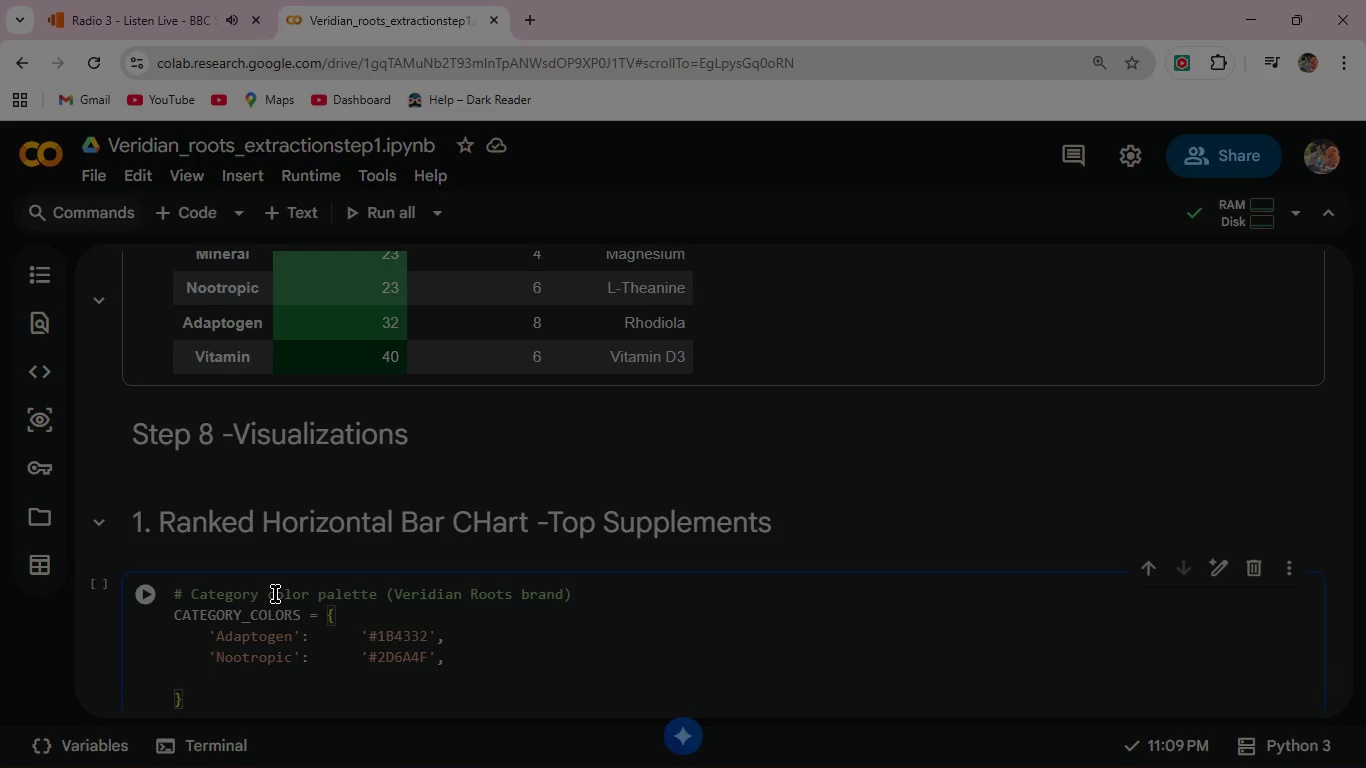 
type('Mush)
 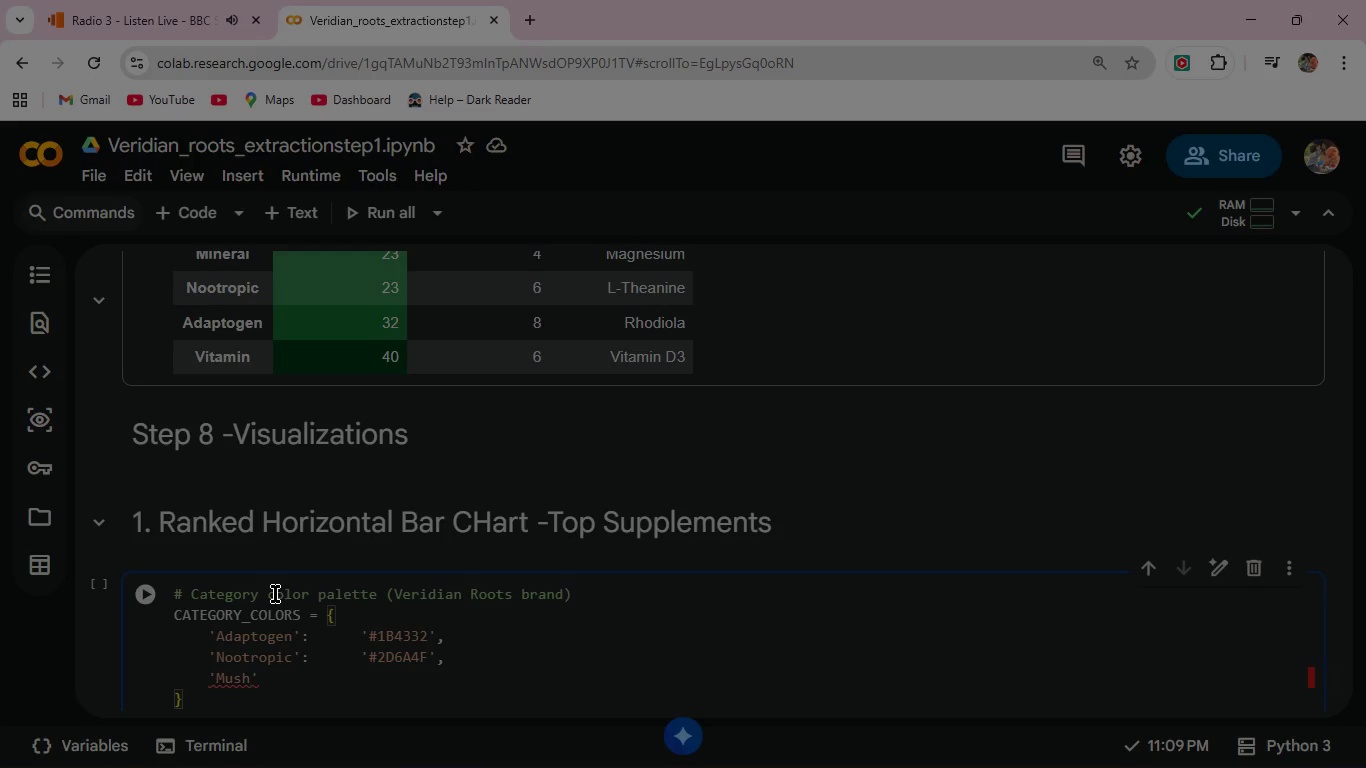 
type(room)
 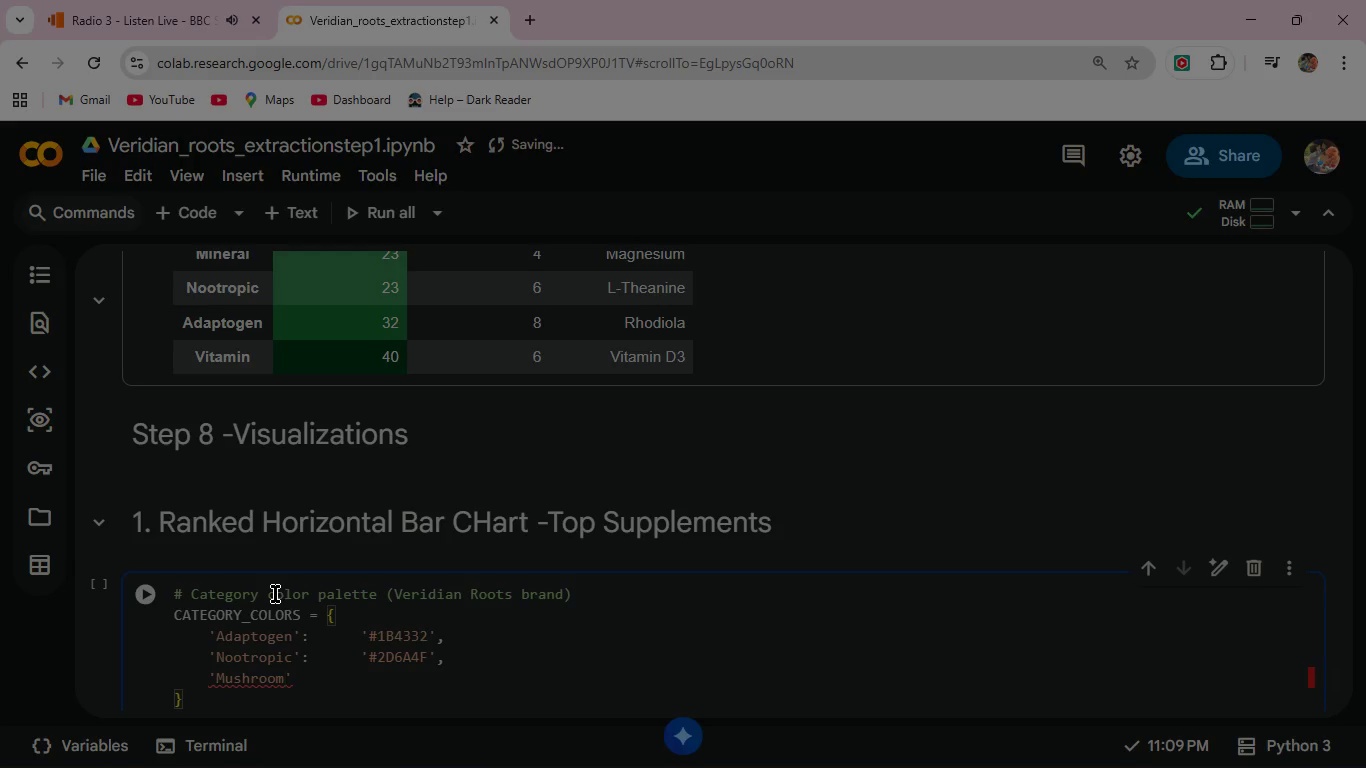 
key(ArrowRight)
 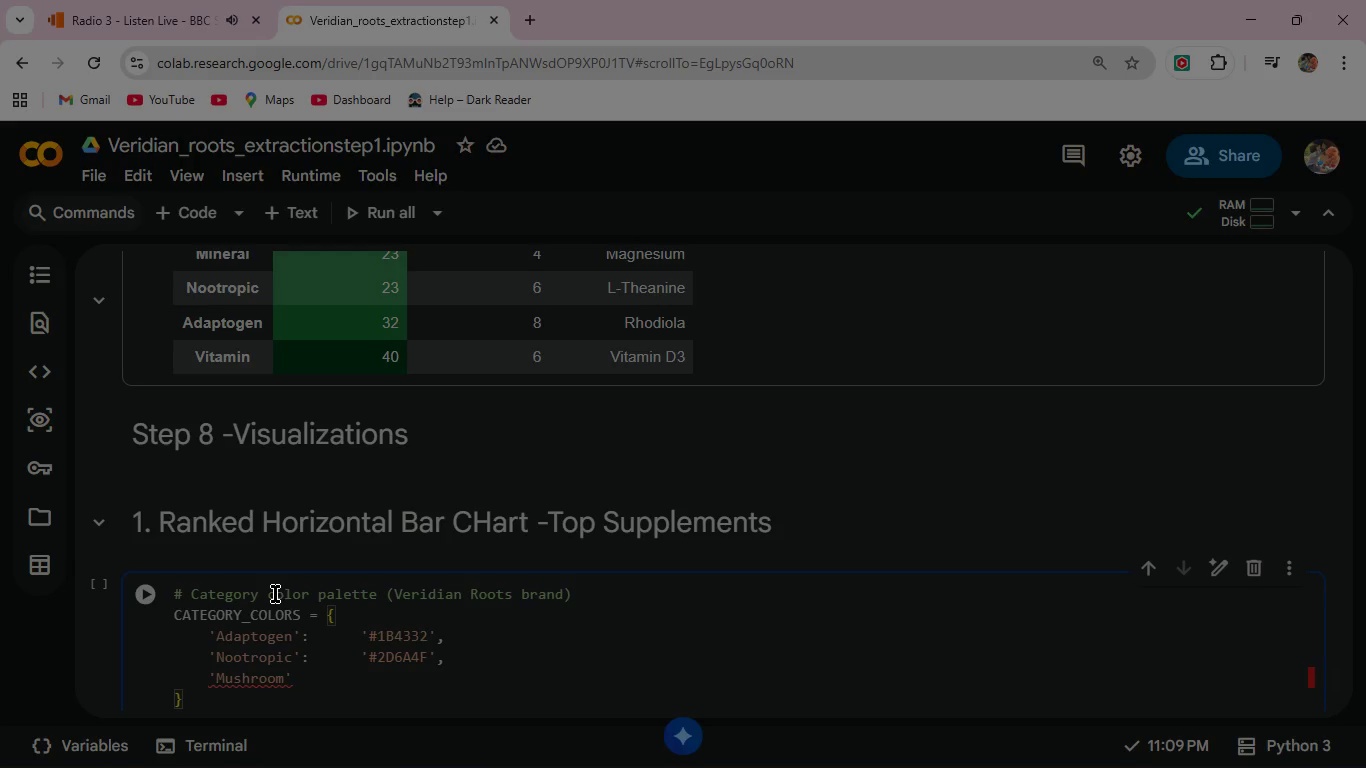 
key(Shift+Semicolon)
 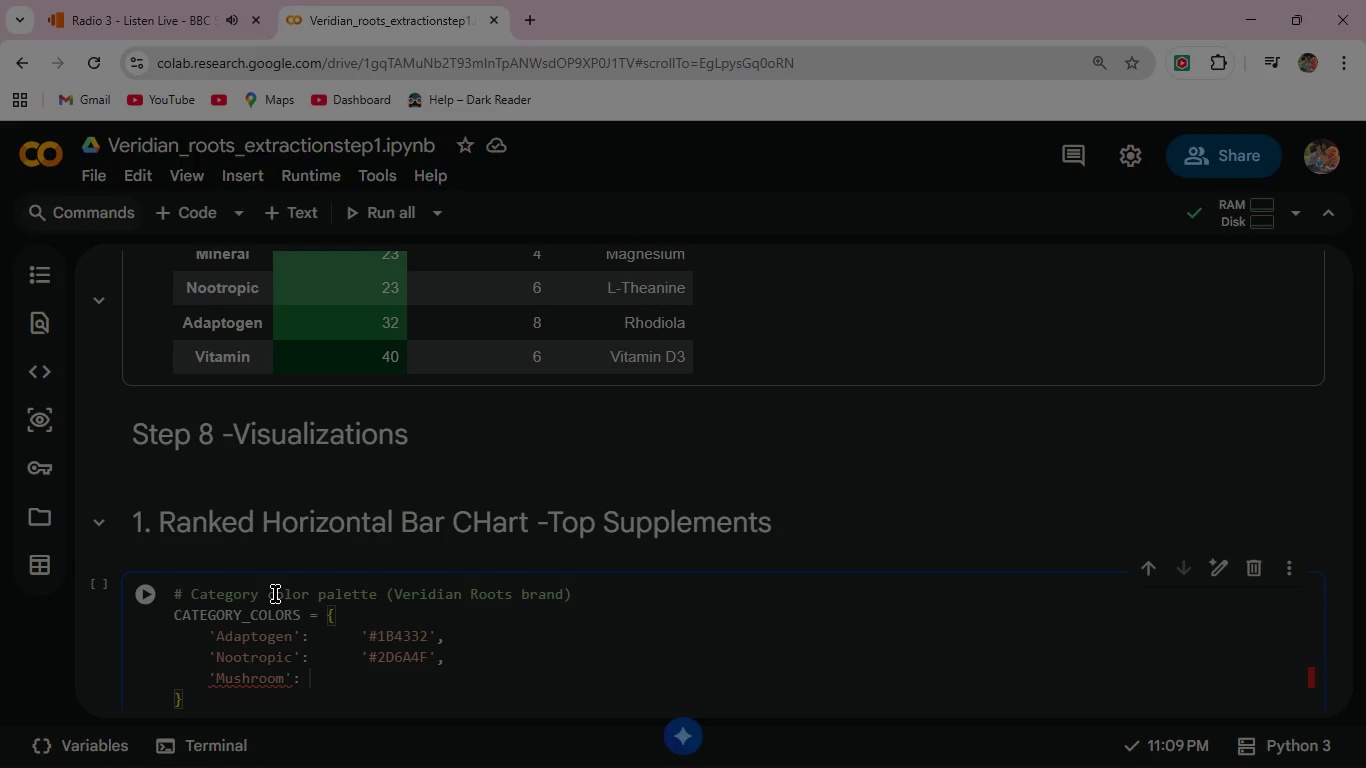 
key(Space)
 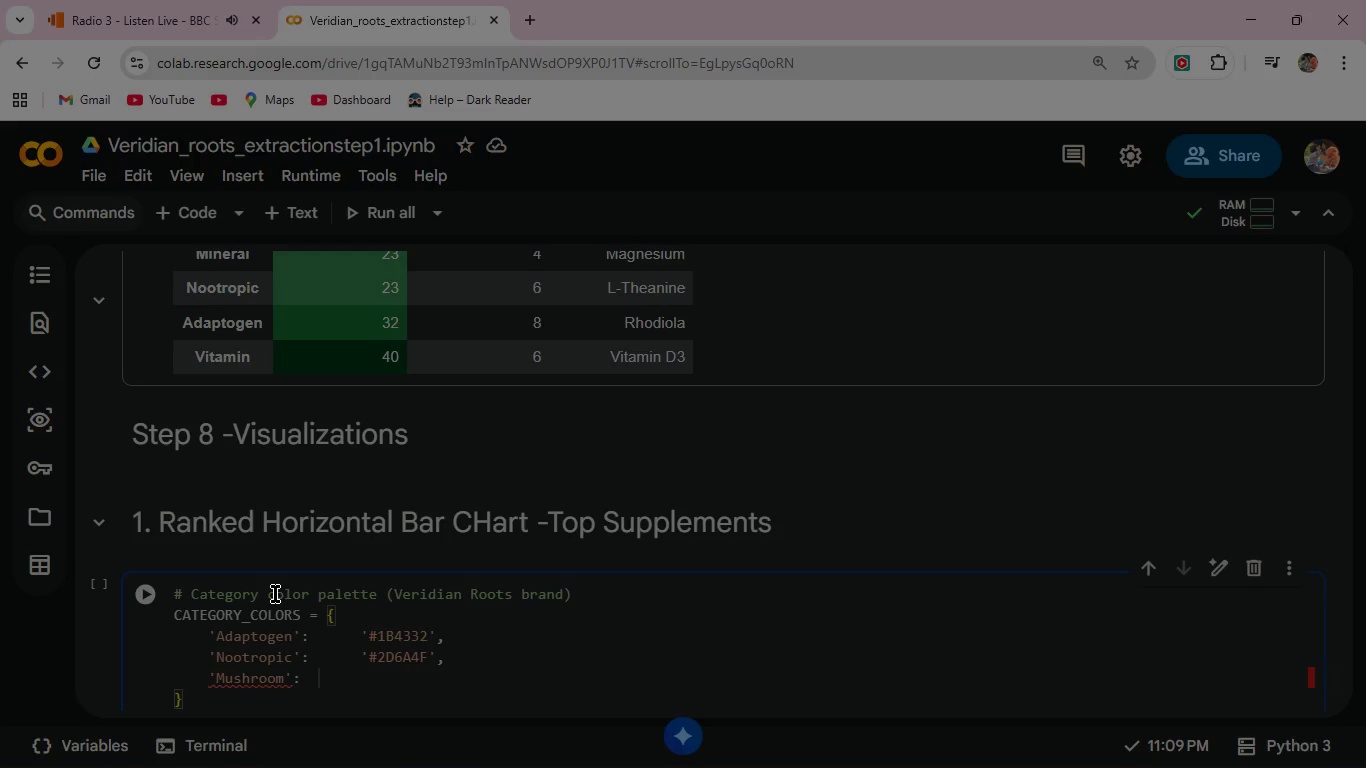 
hold_key(key=Space, duration=0.66)
 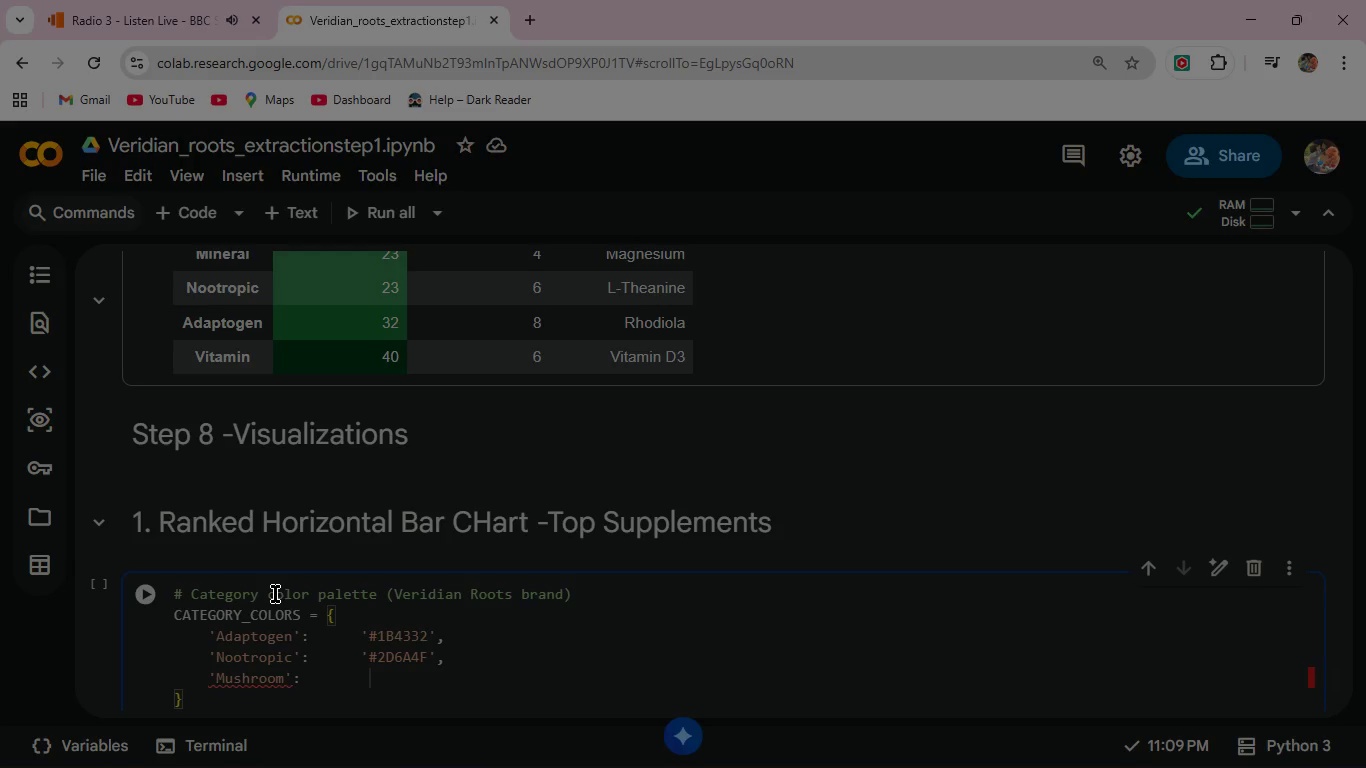 
key(Space)
 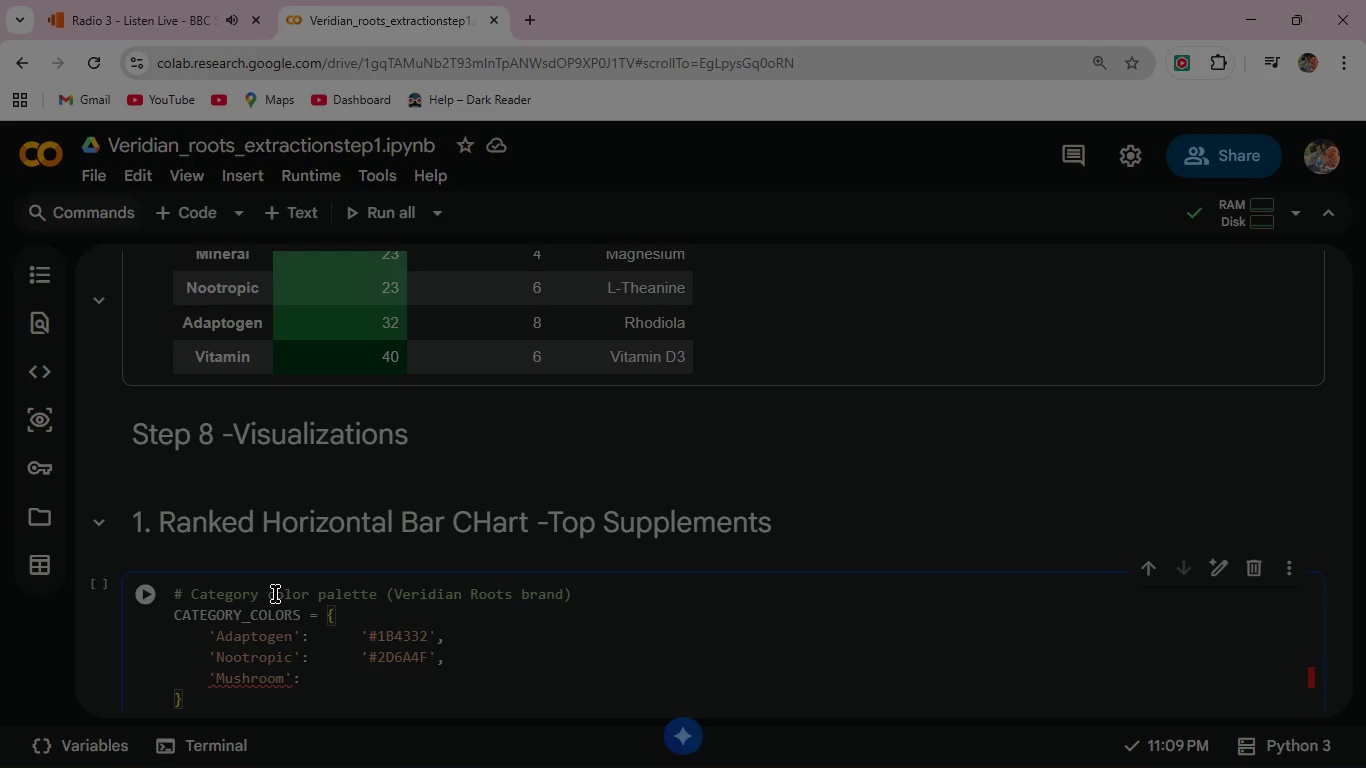 
key(Backspace)
 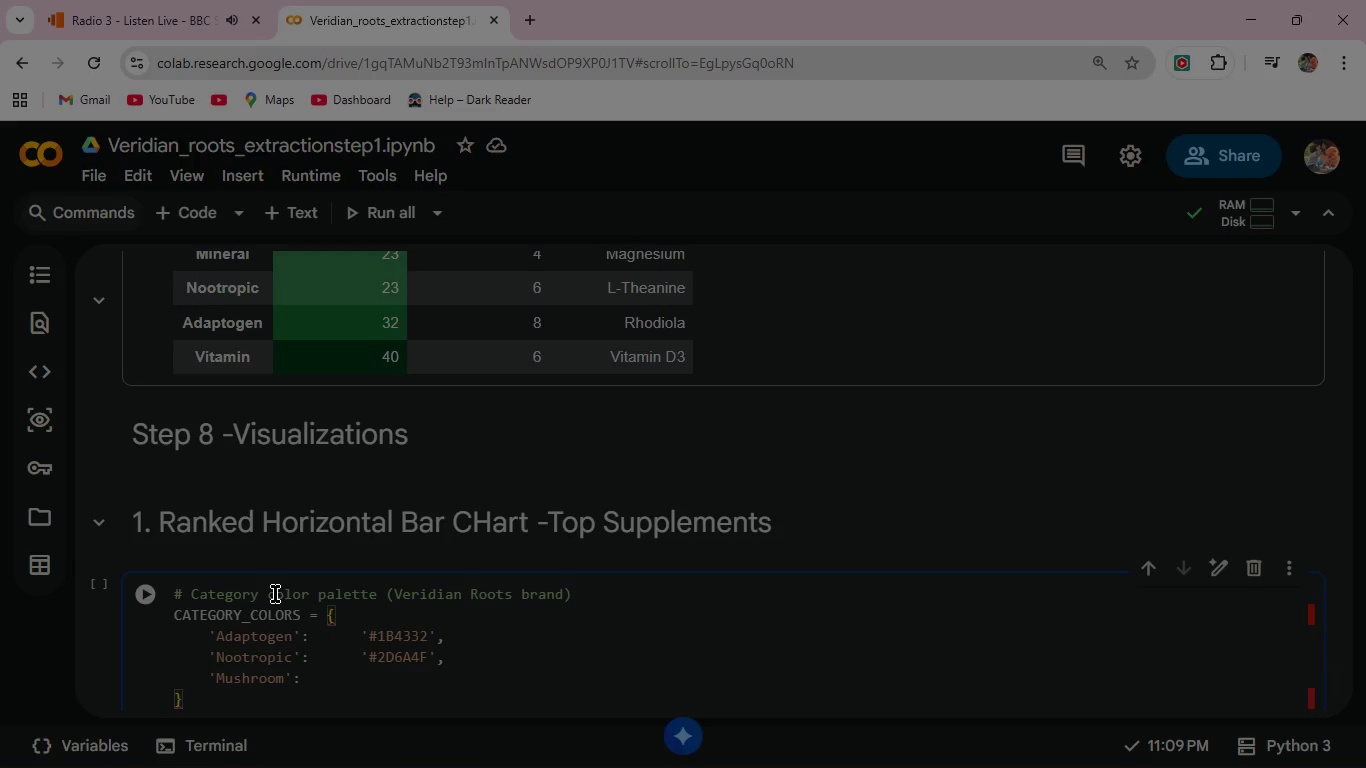 
key(Quote)
 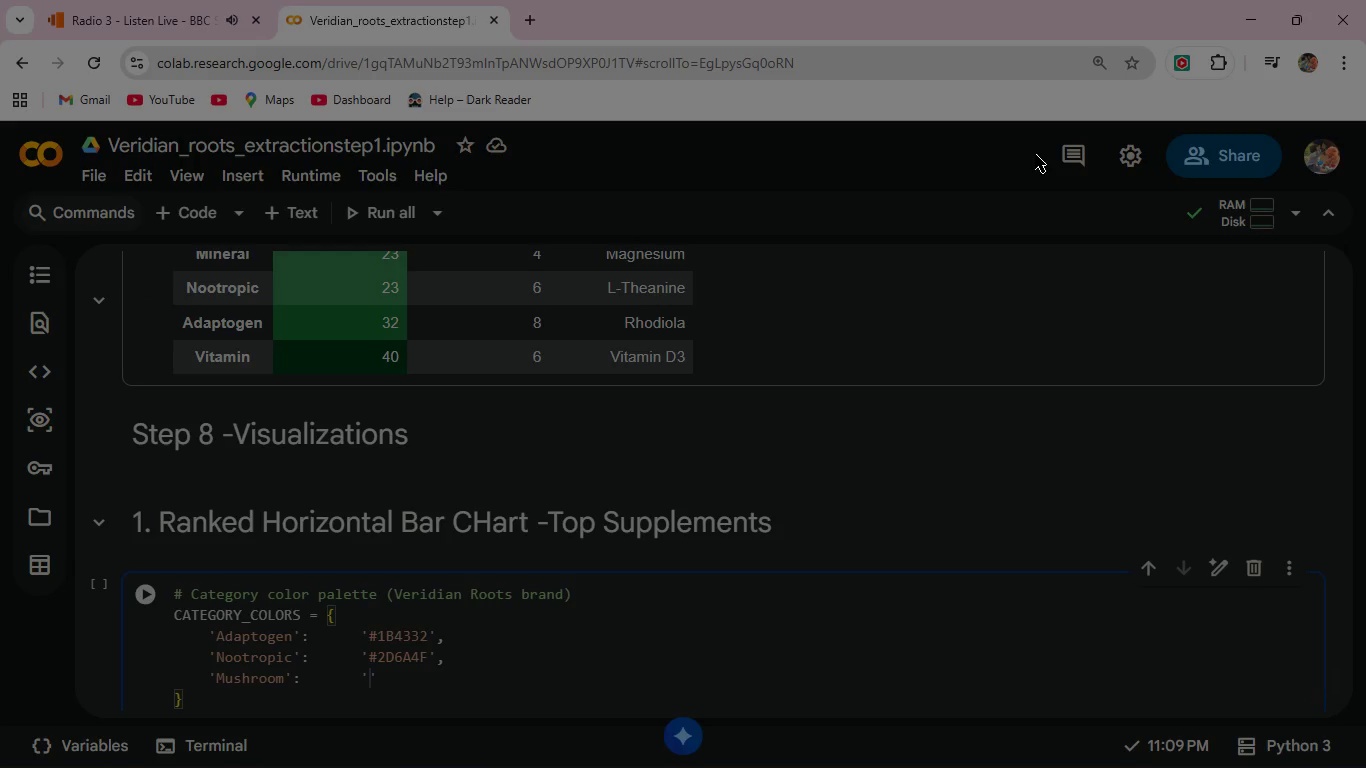 
wait(10.05)
 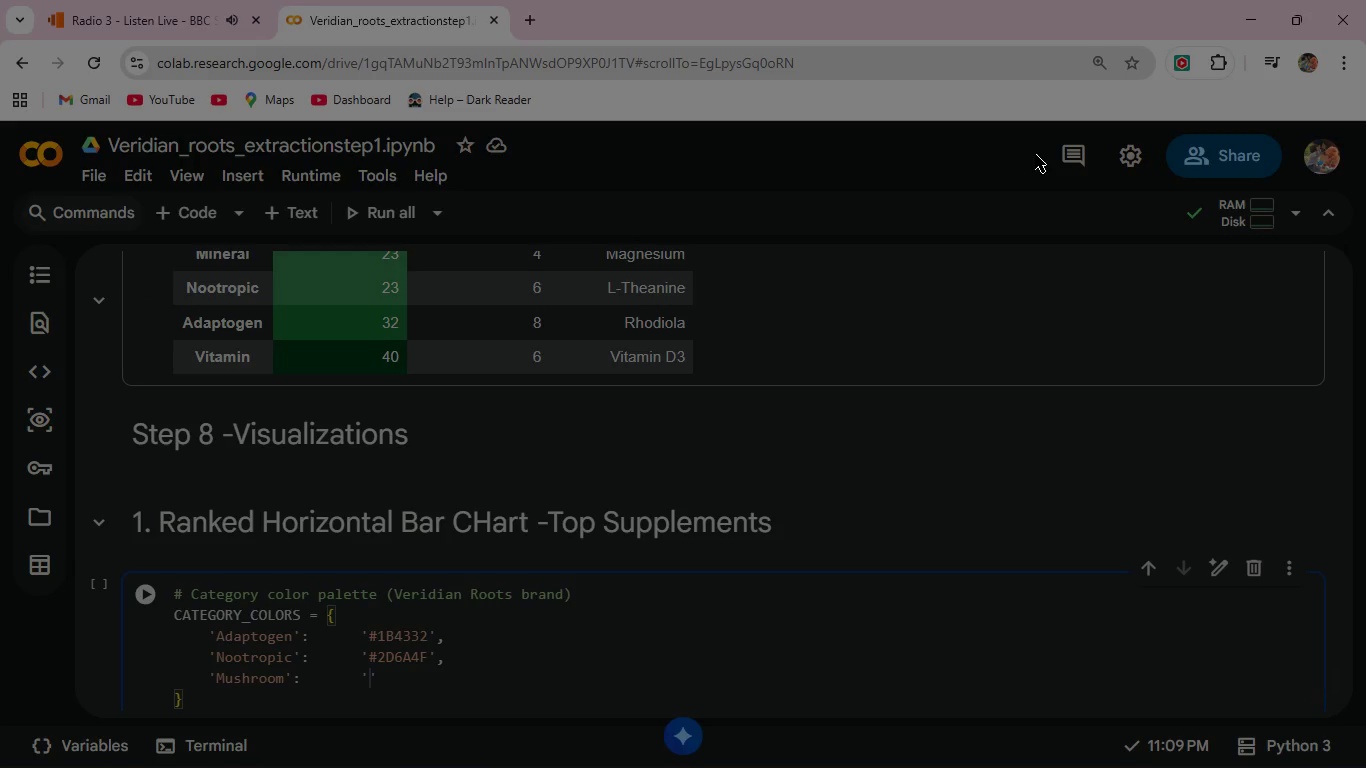 
key(Shift+3)
 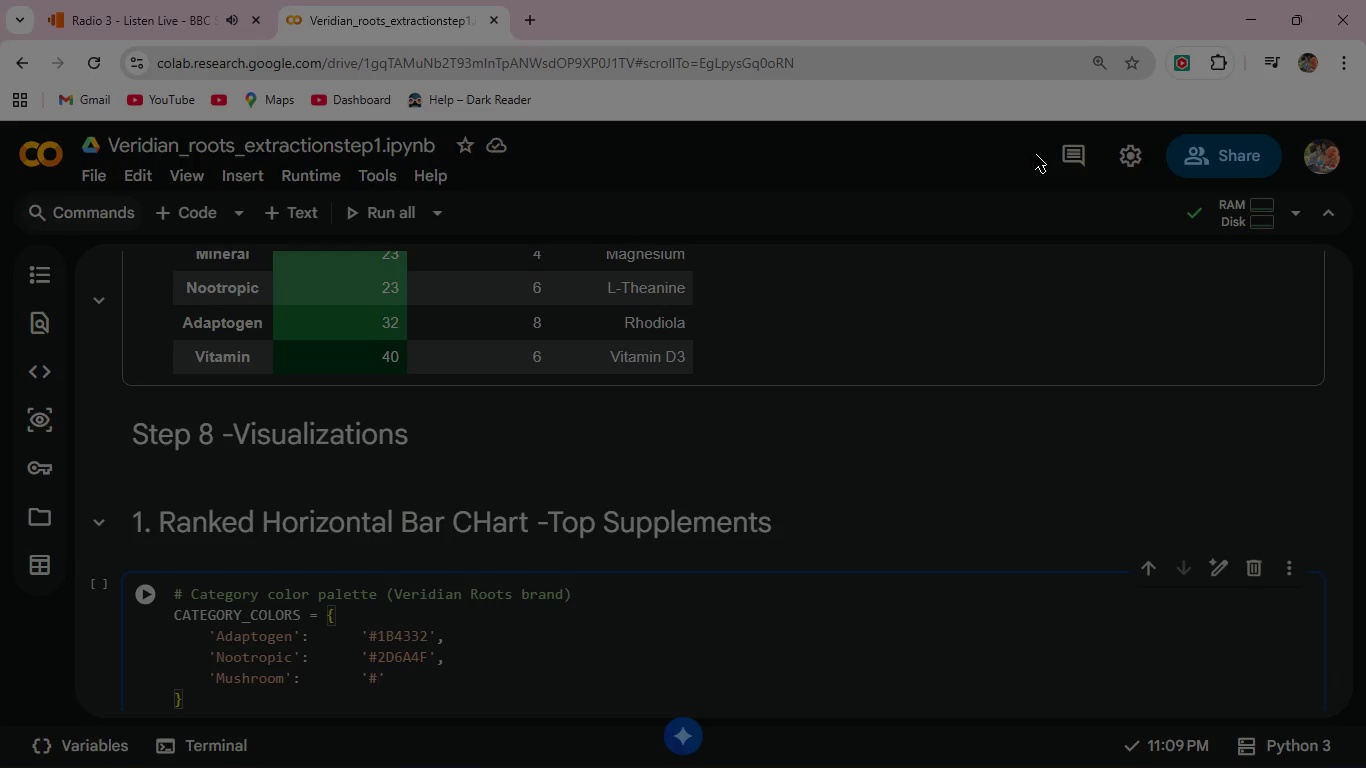 
type(40916C)
 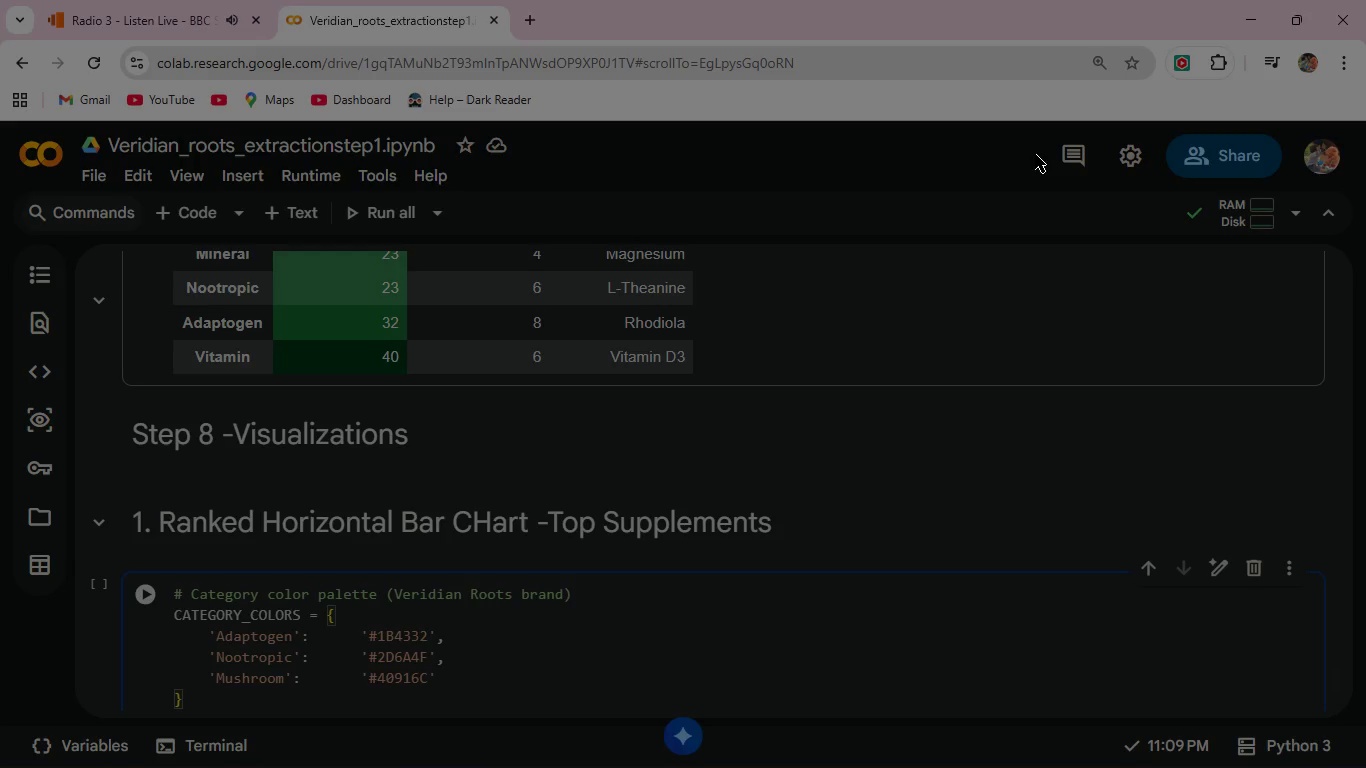 
key(ArrowRight)
 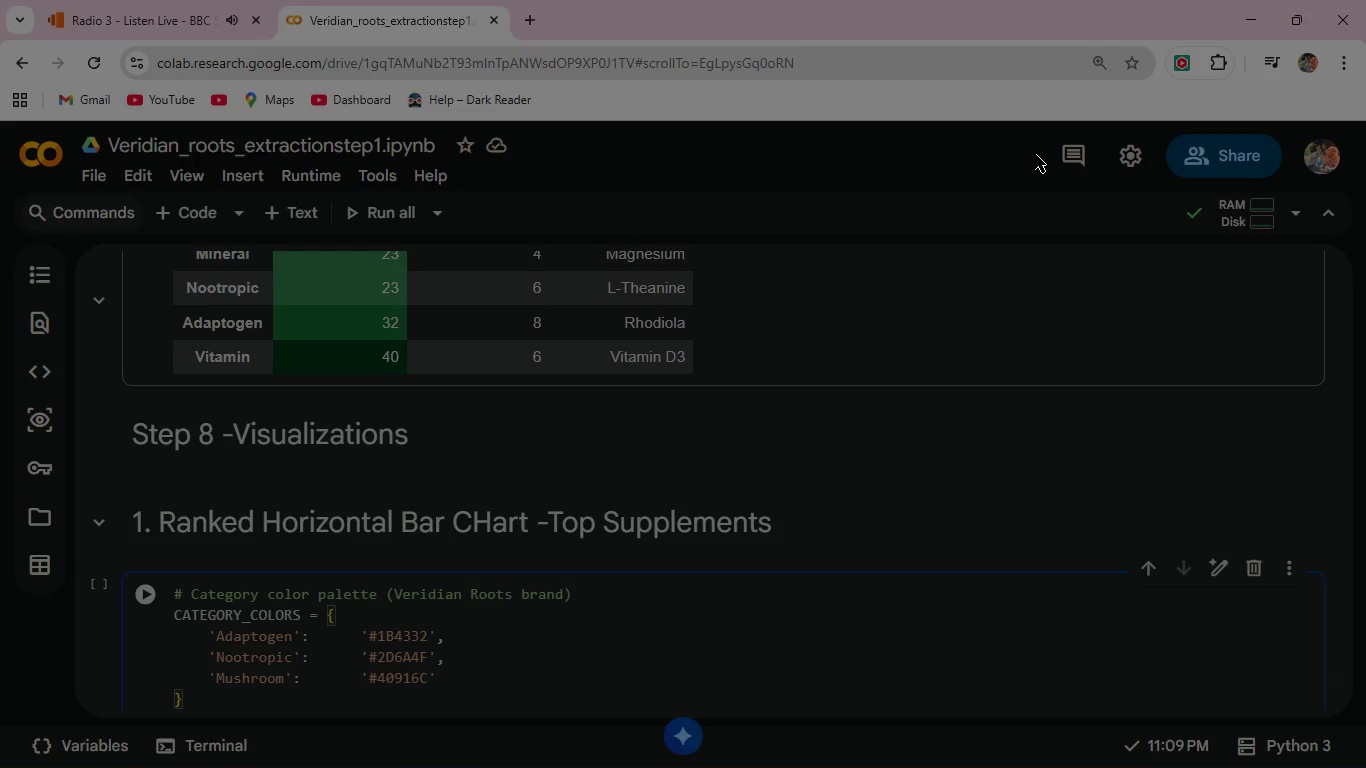 
key(Comma)
 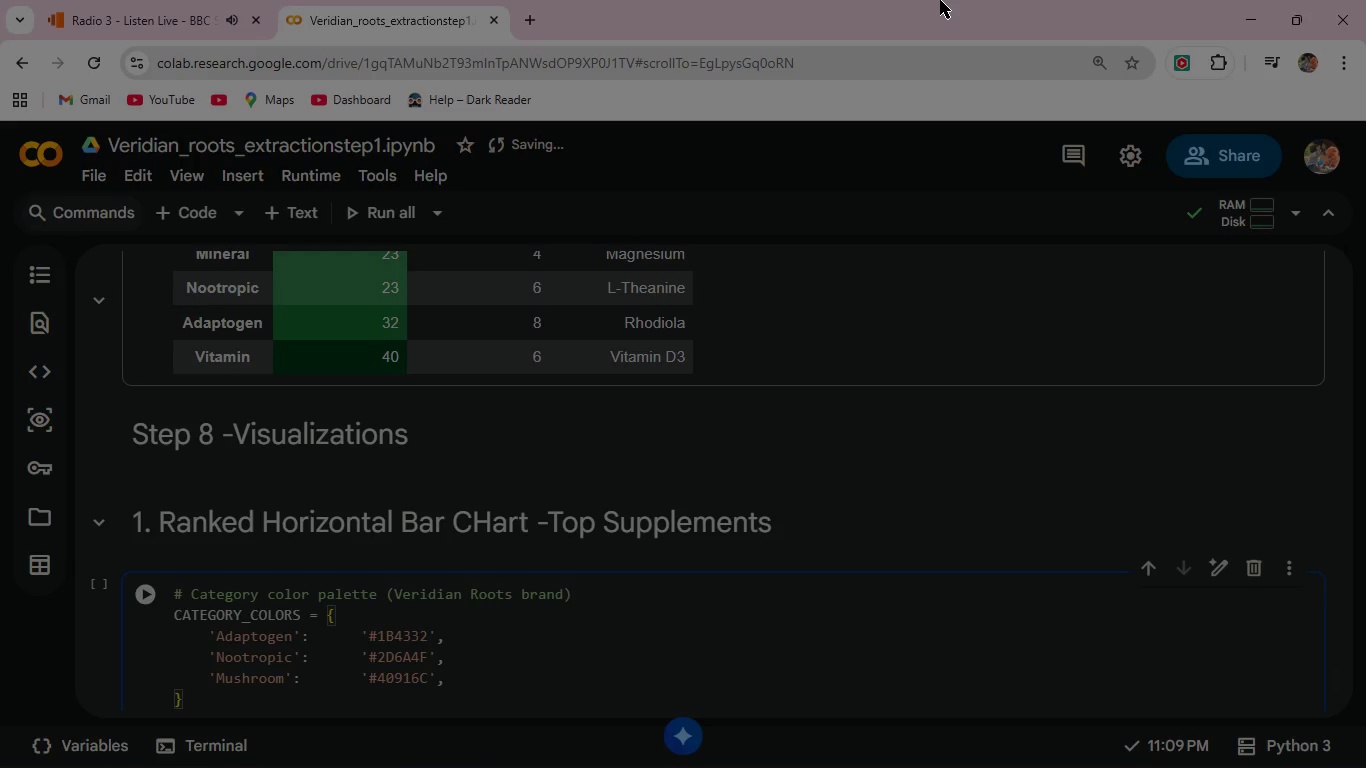 
wait(8.76)
 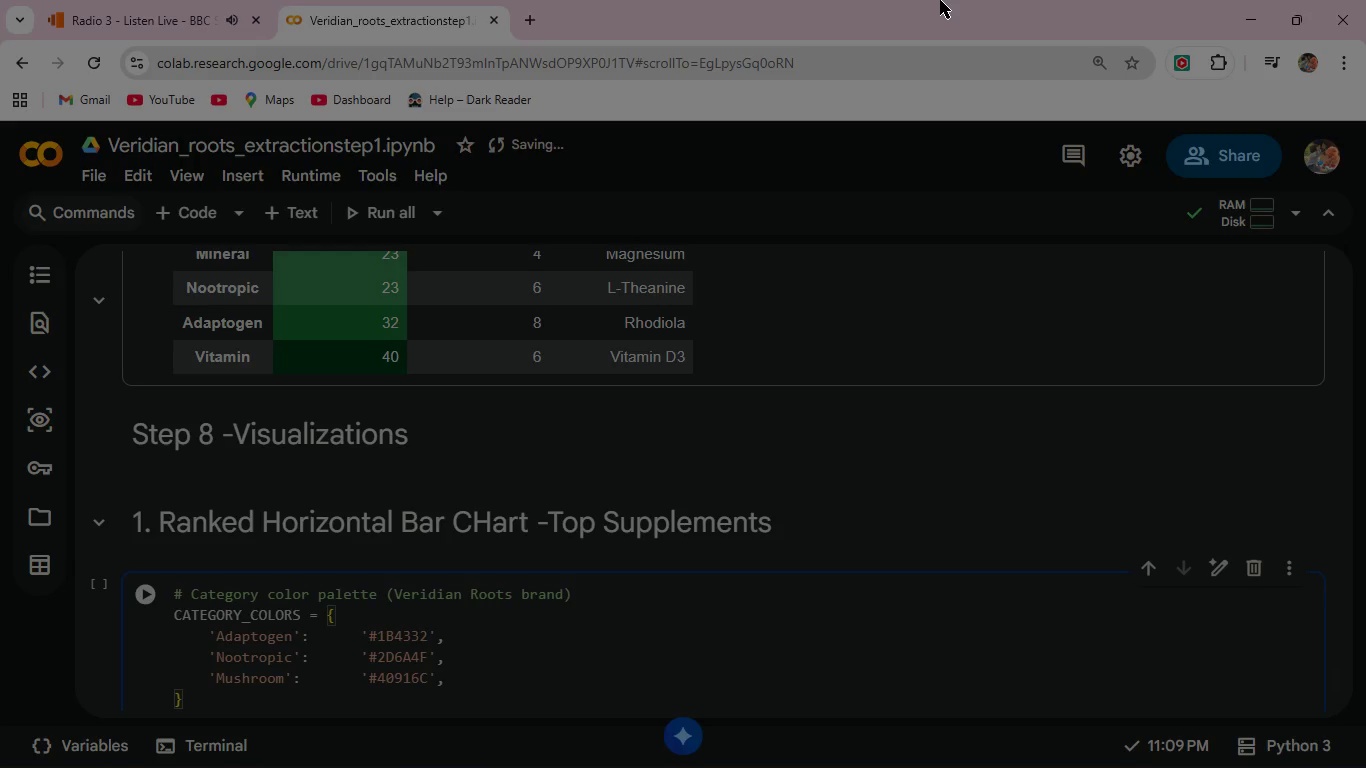 
key(Enter)
 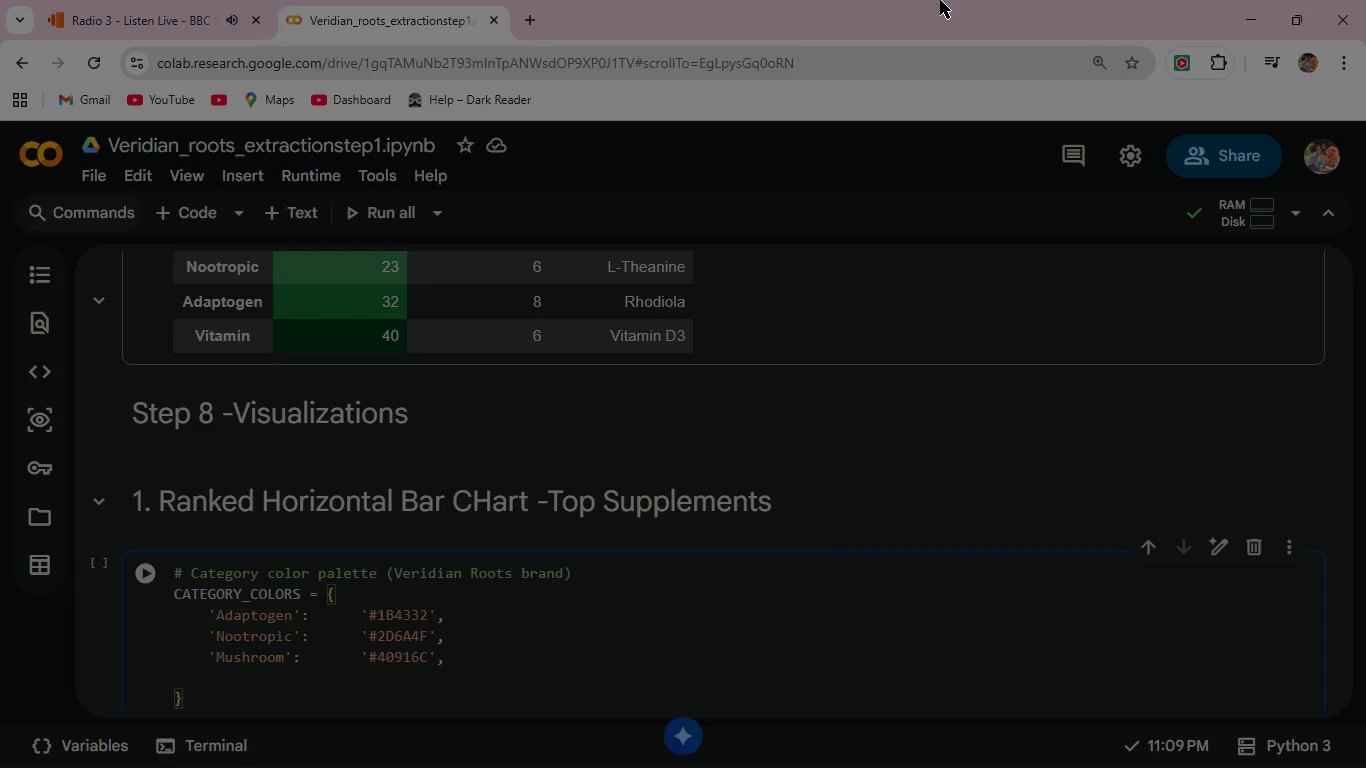 
type('Amino Acid)
 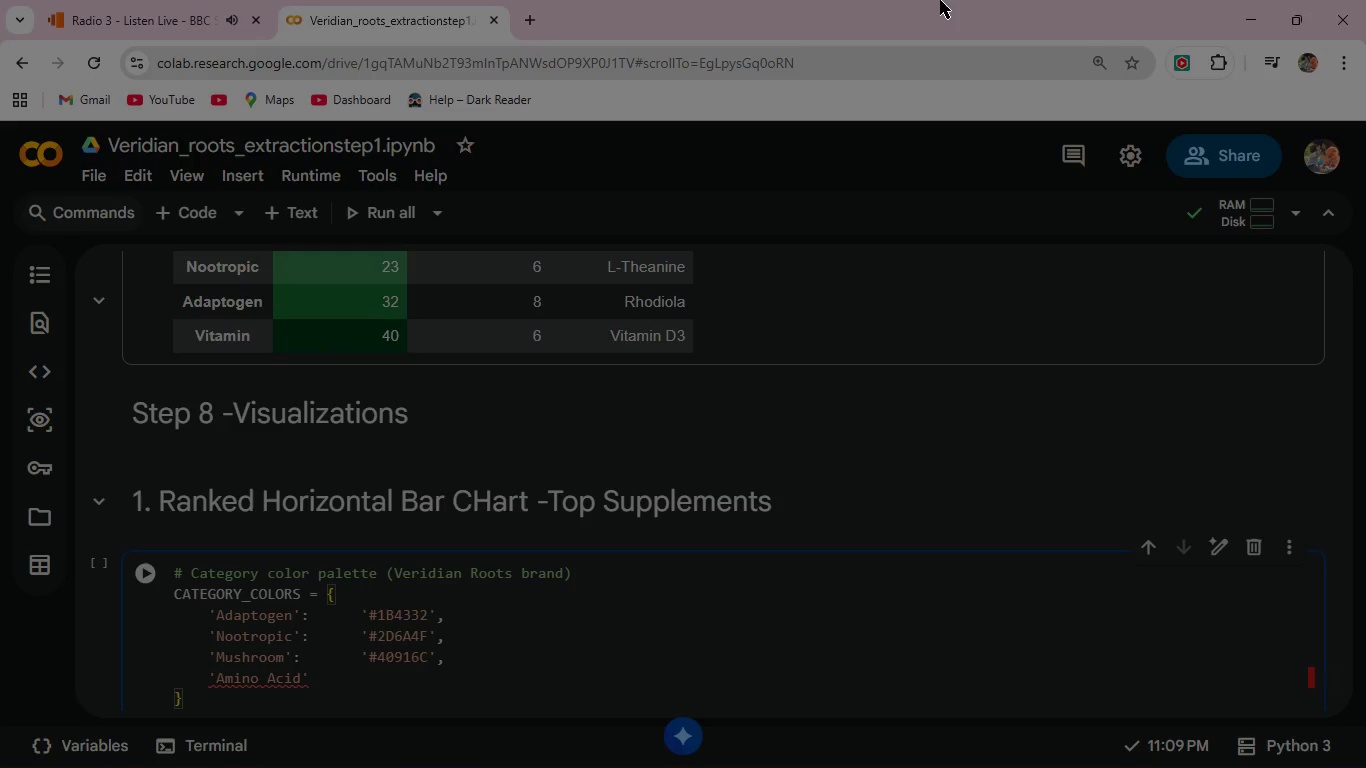 
key(ArrowRight)
 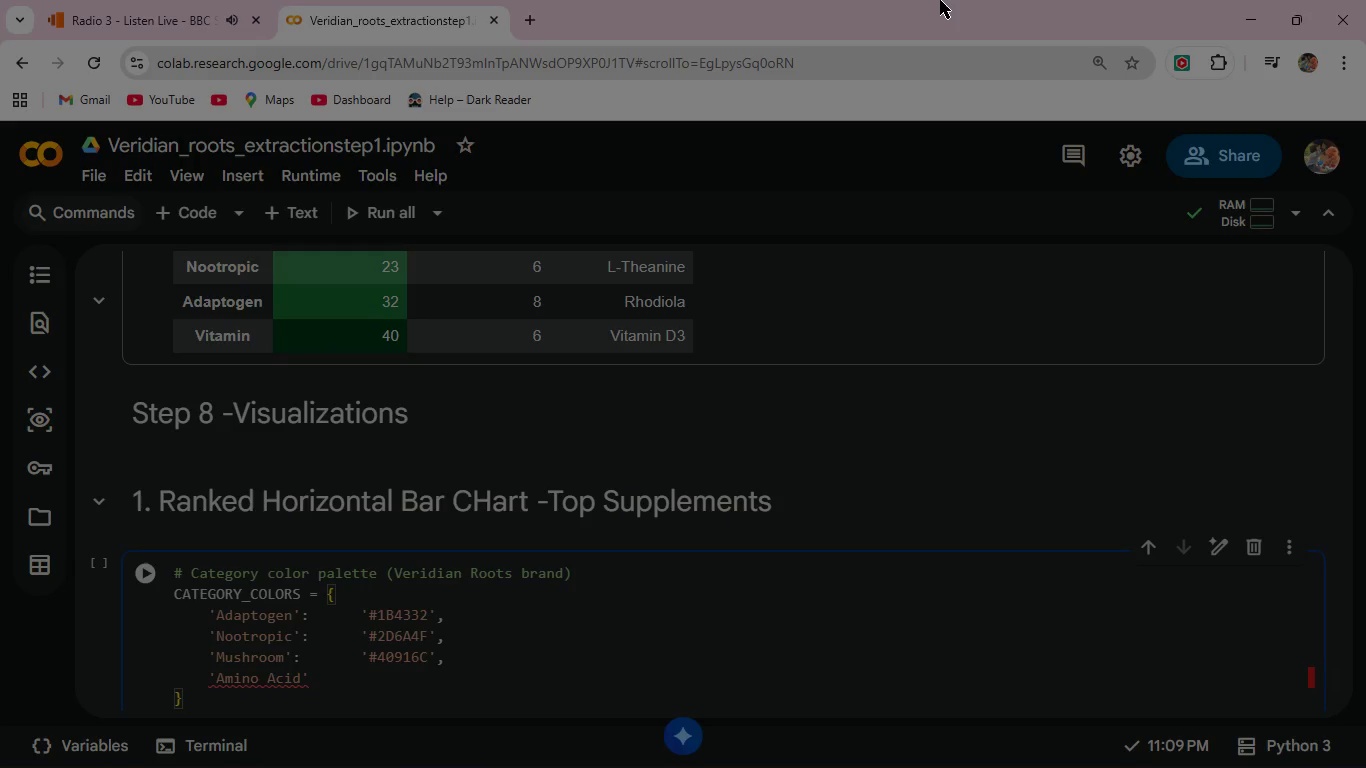 
type(:     '#52B788)
 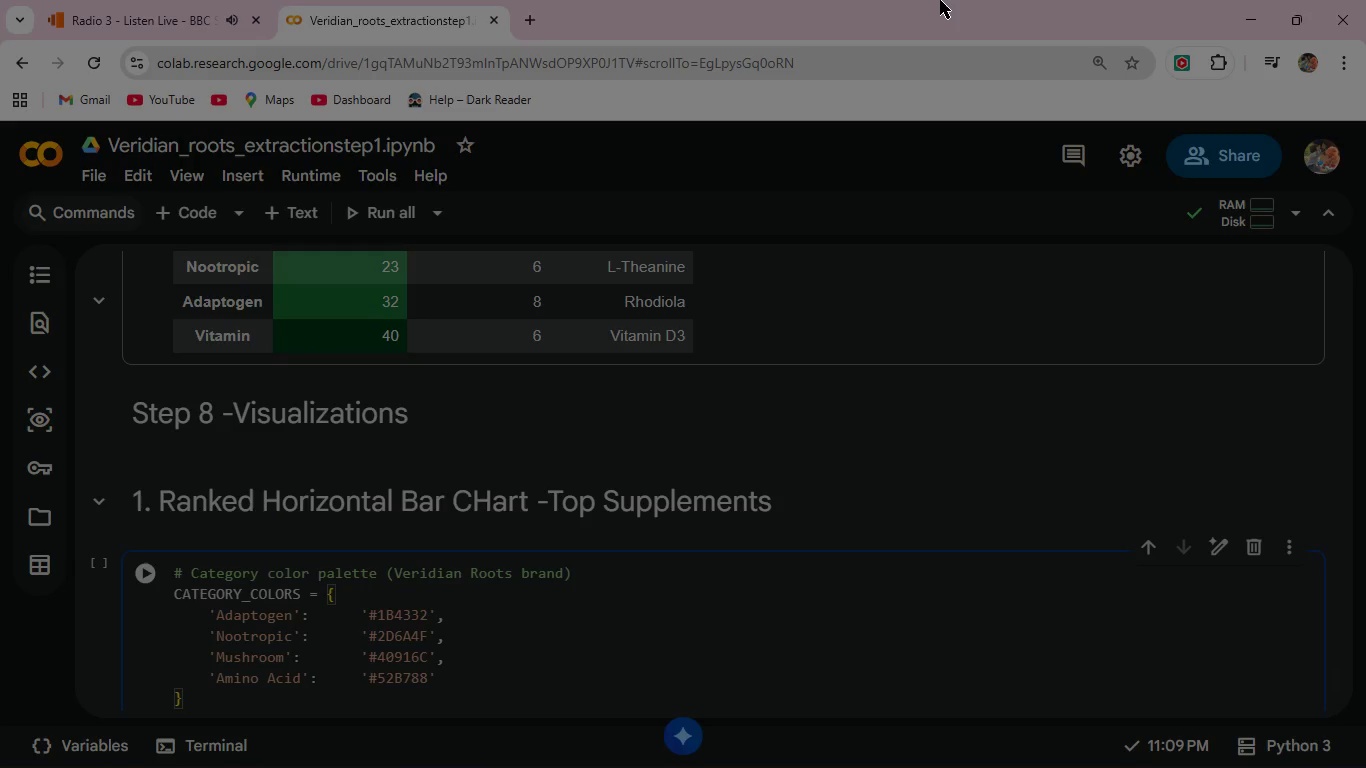 
key(ArrowRight)
 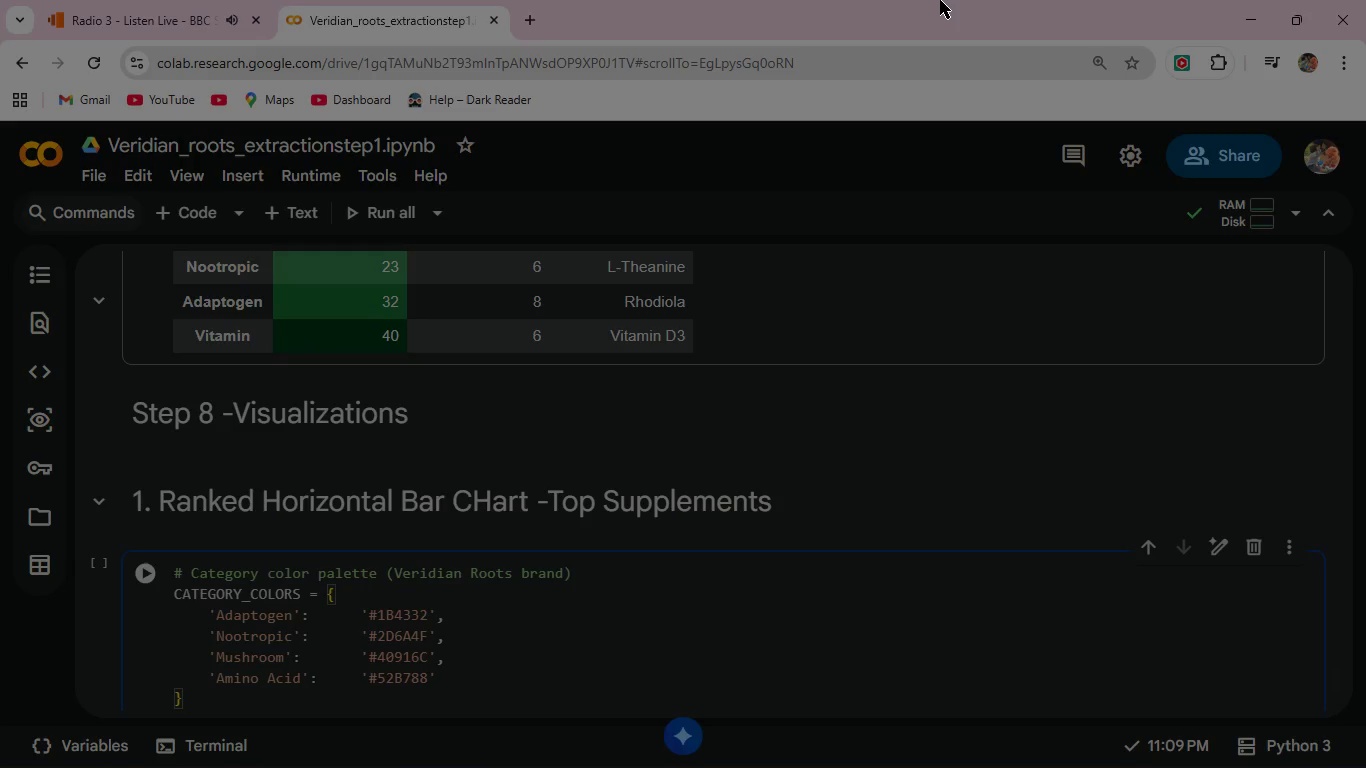 
key(Comma)
 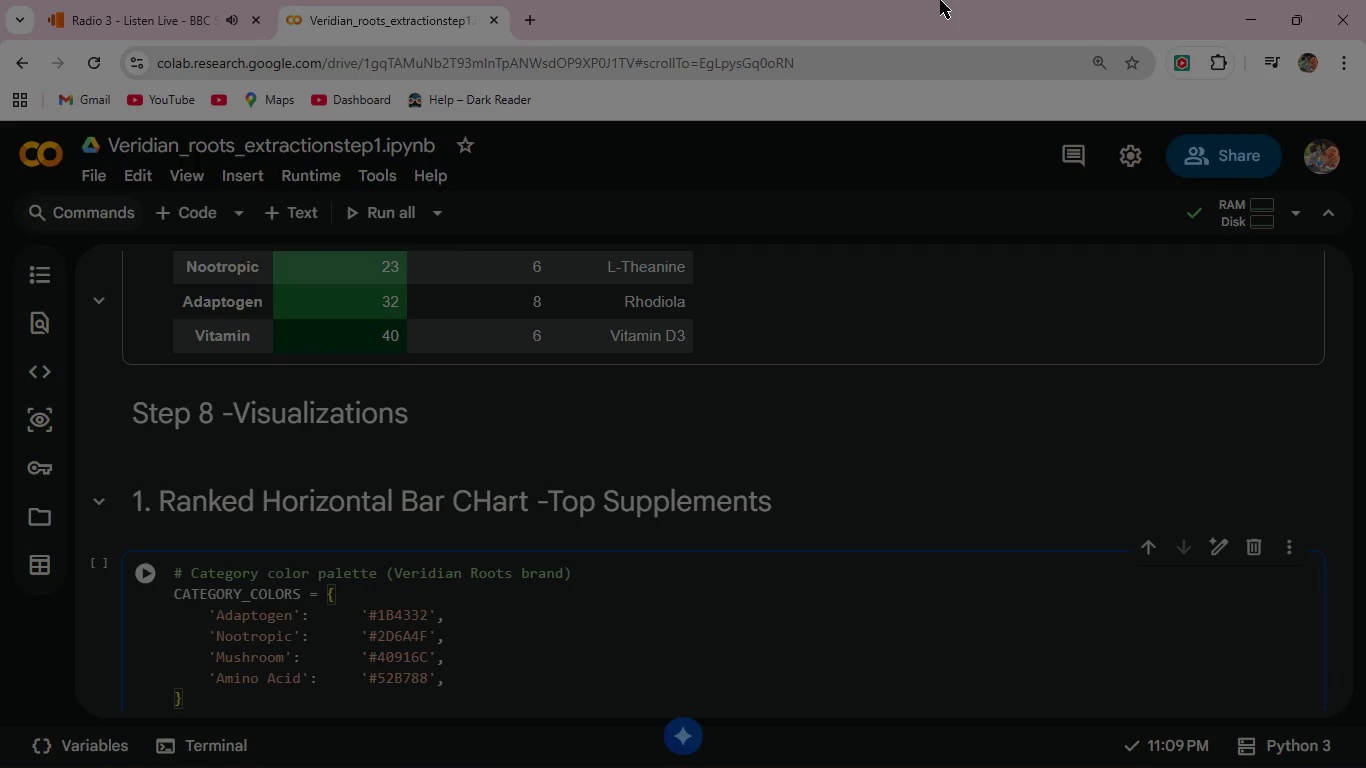 
key(Enter)
 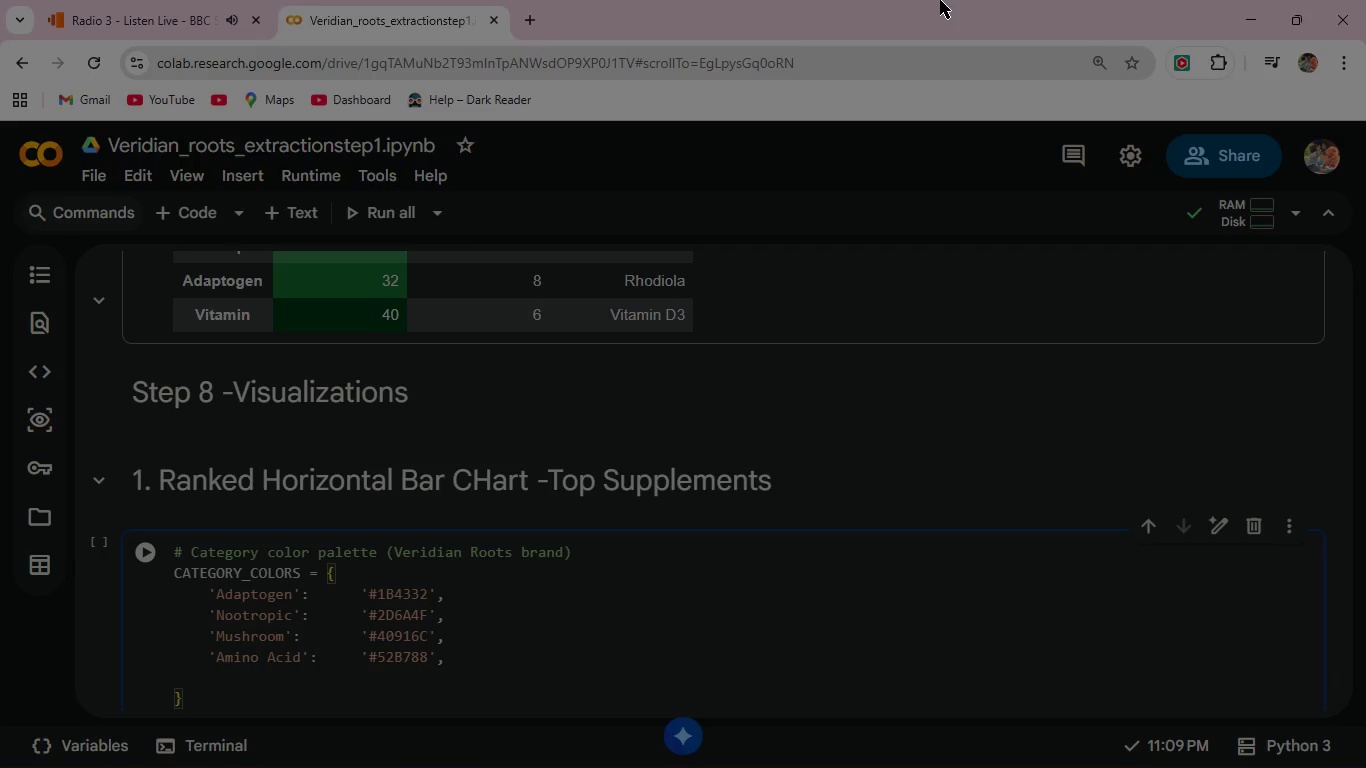 
wait(6.09)
 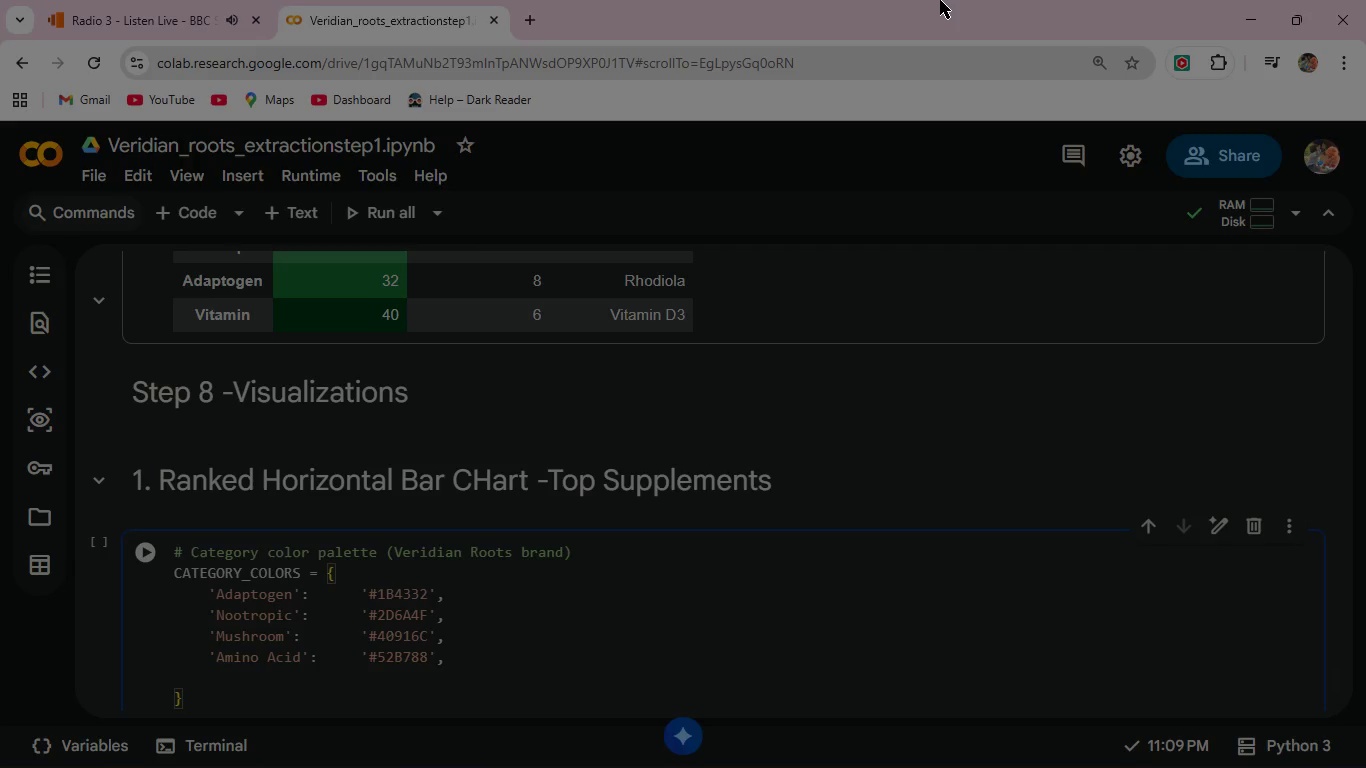 
type('Mineral)
 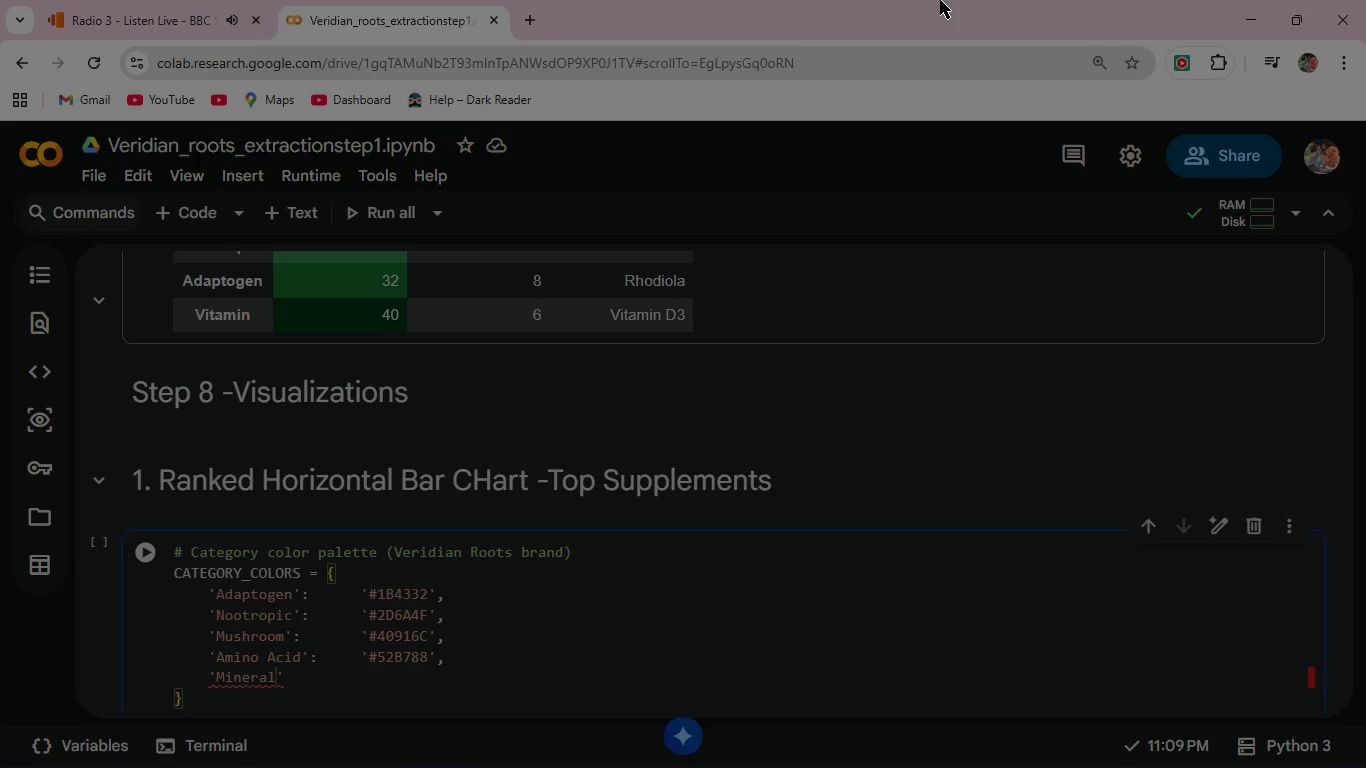 
key(ArrowRight)
 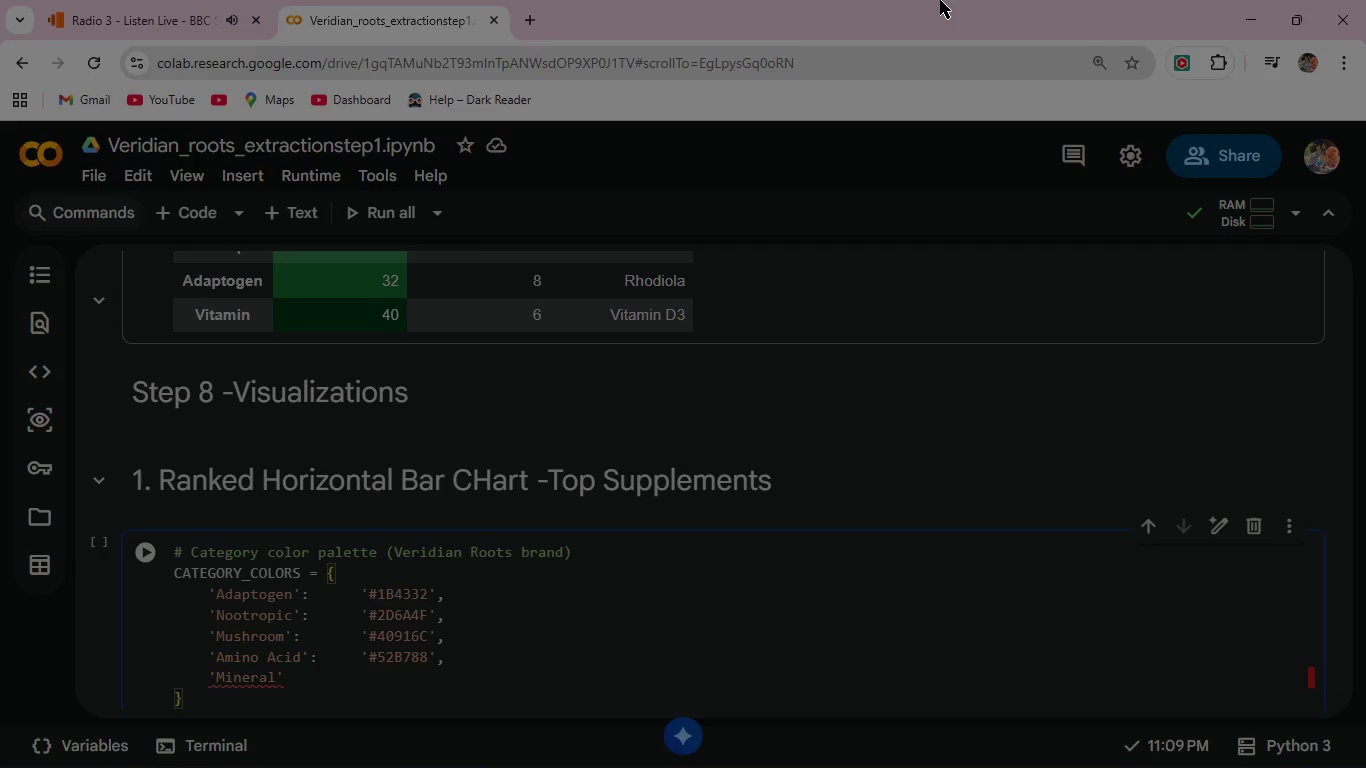 
type(:  '#&$C69D)
 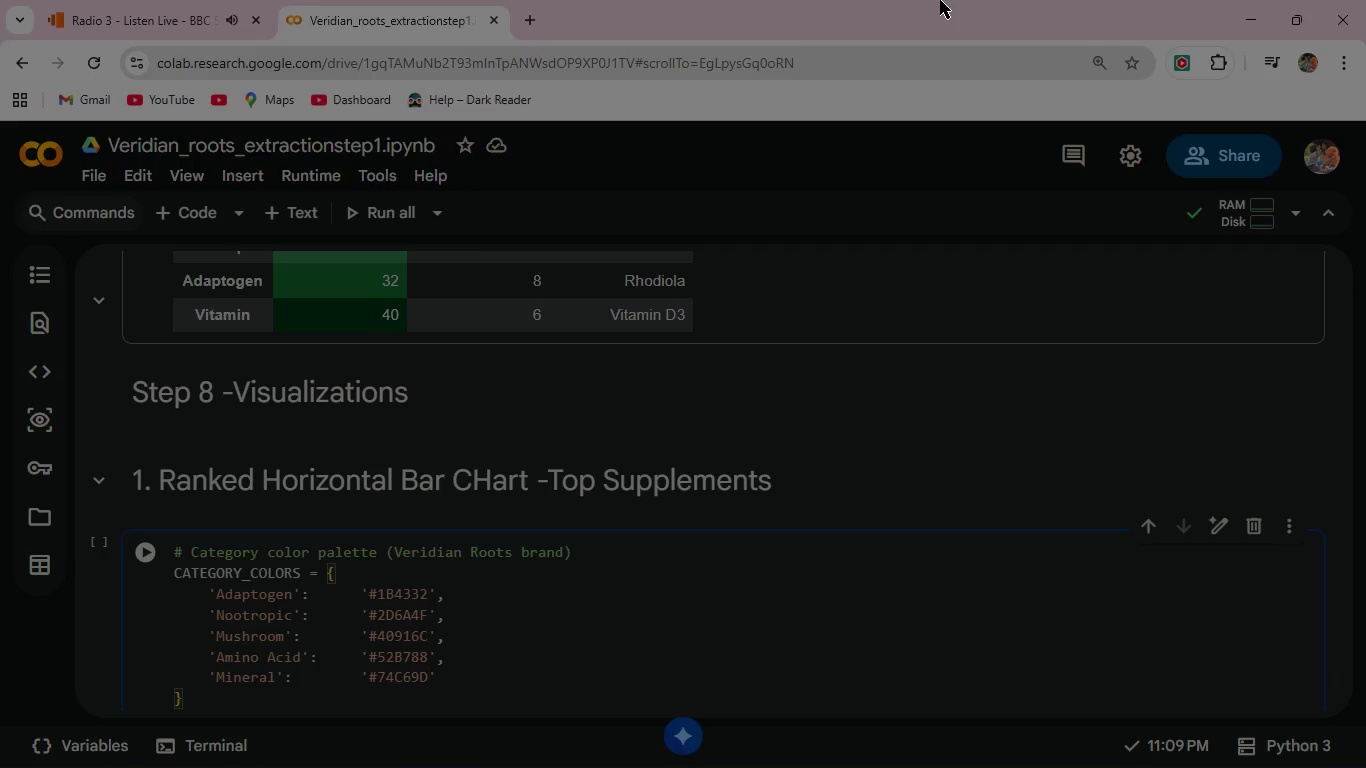 
key(ArrowRight)
 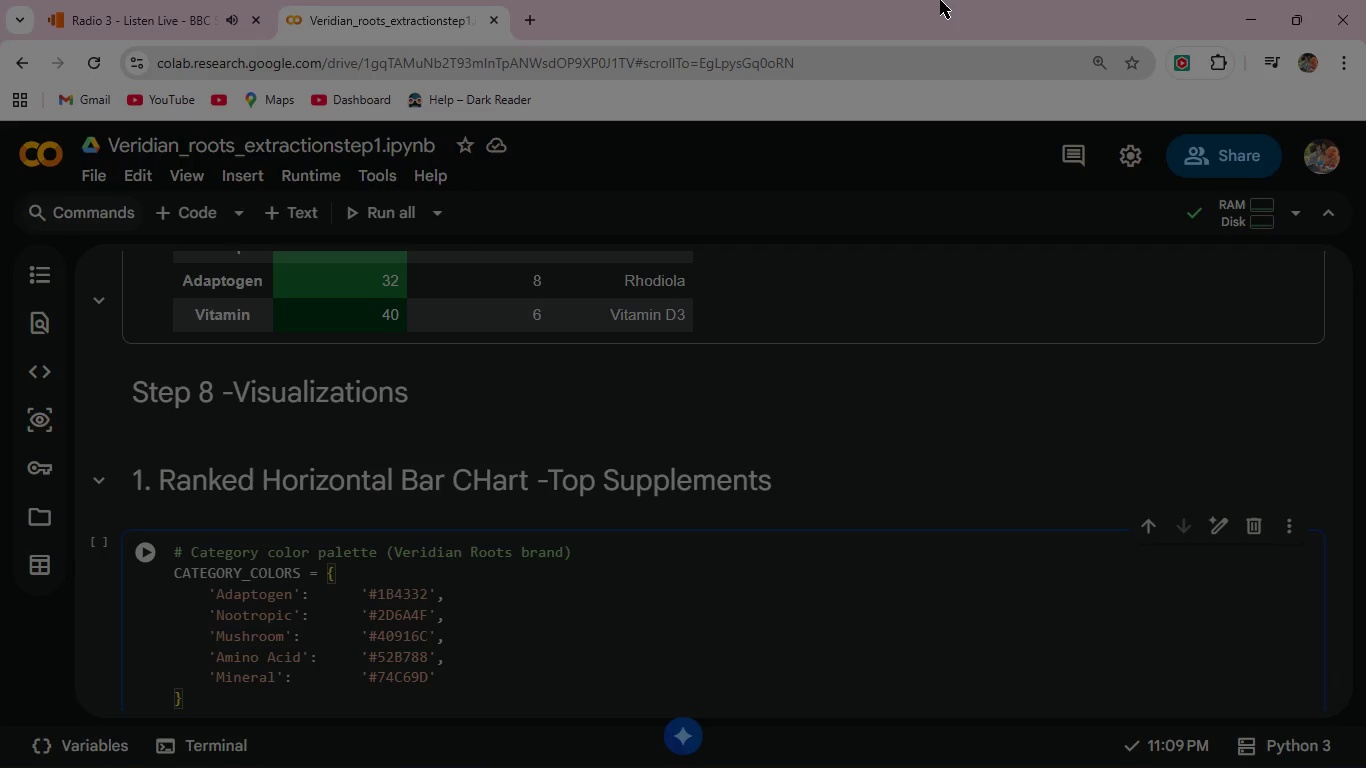 
key(Comma)
 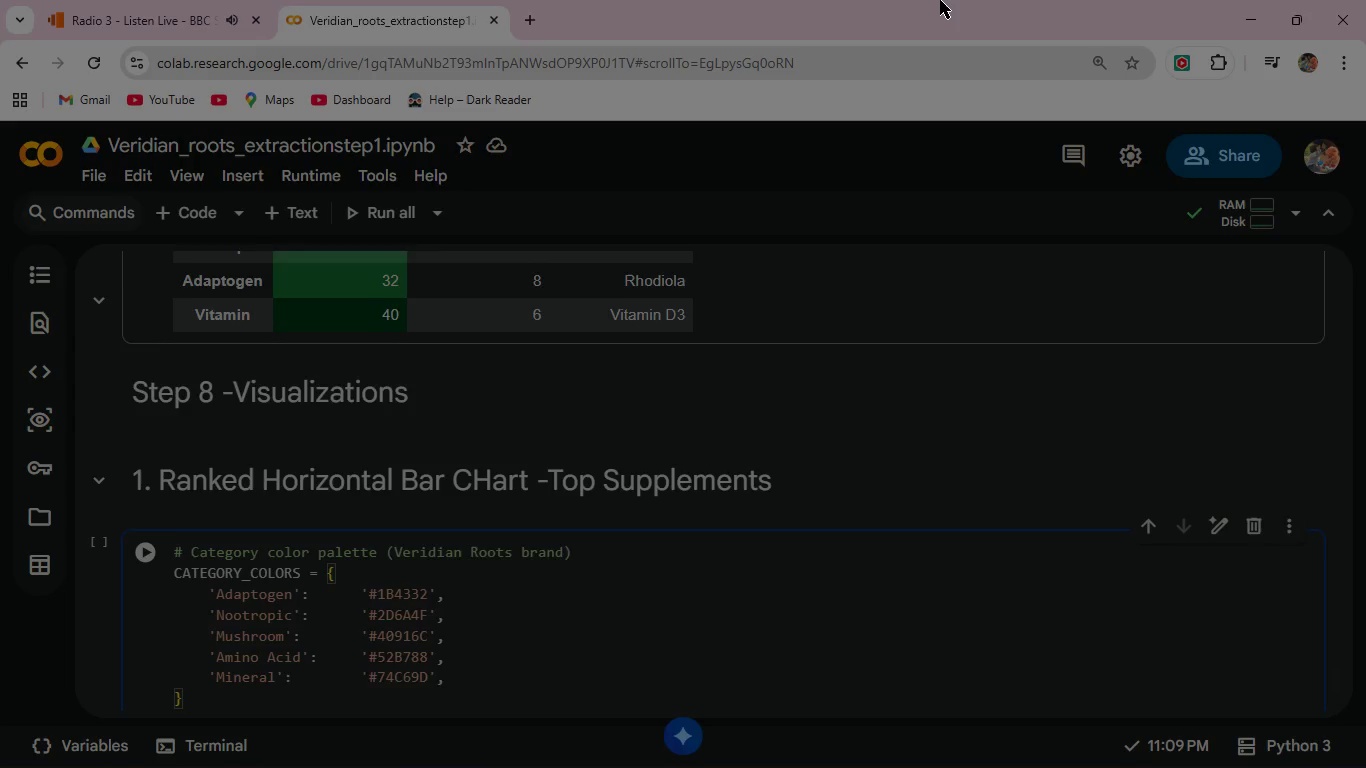 
key(Enter)
 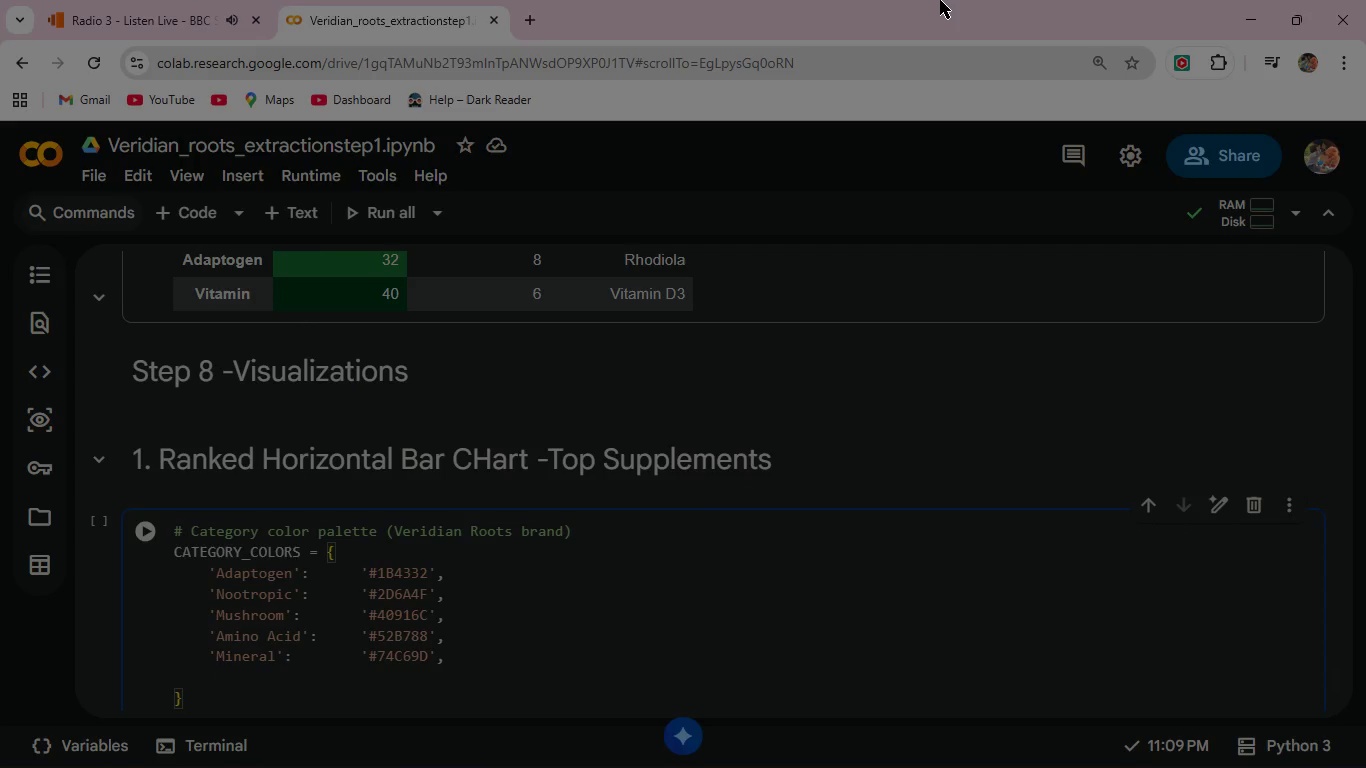 
type('Vitamin)
 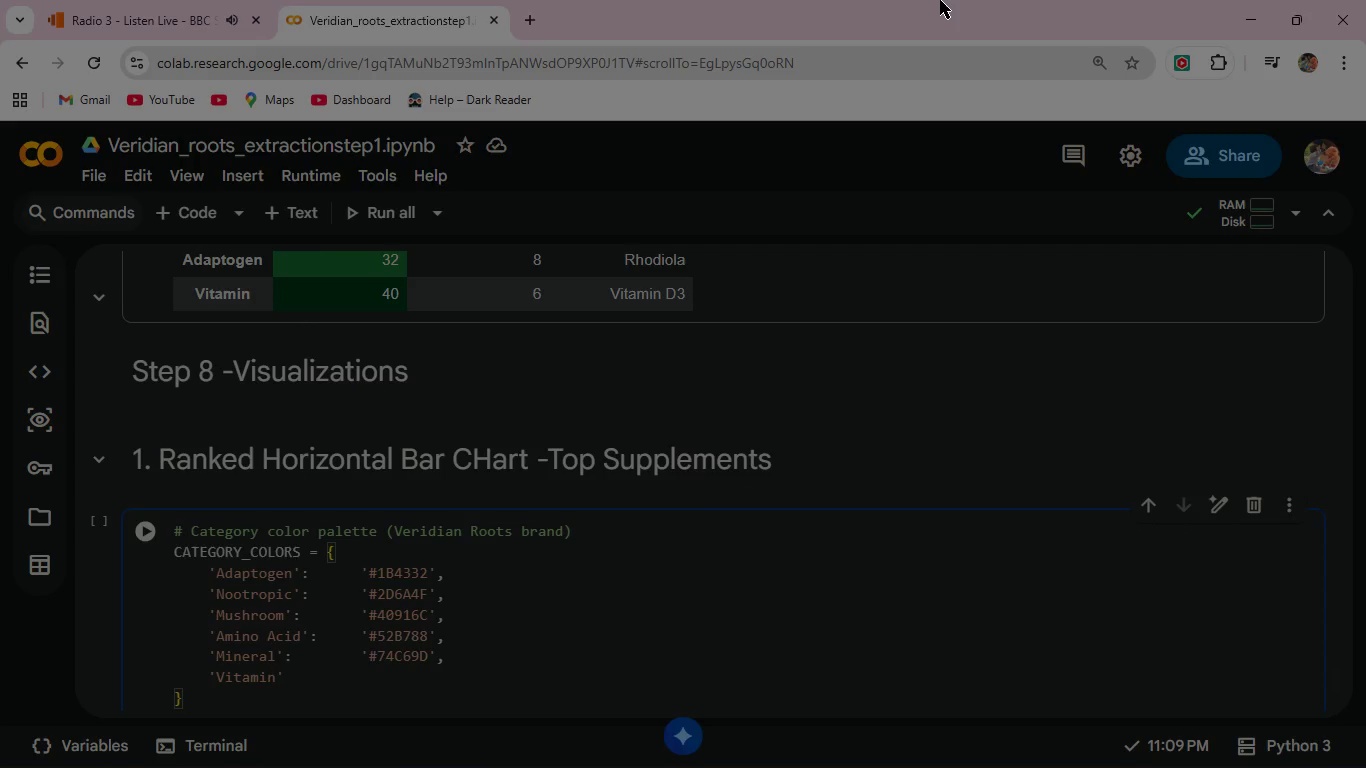 
key(ArrowRight)
 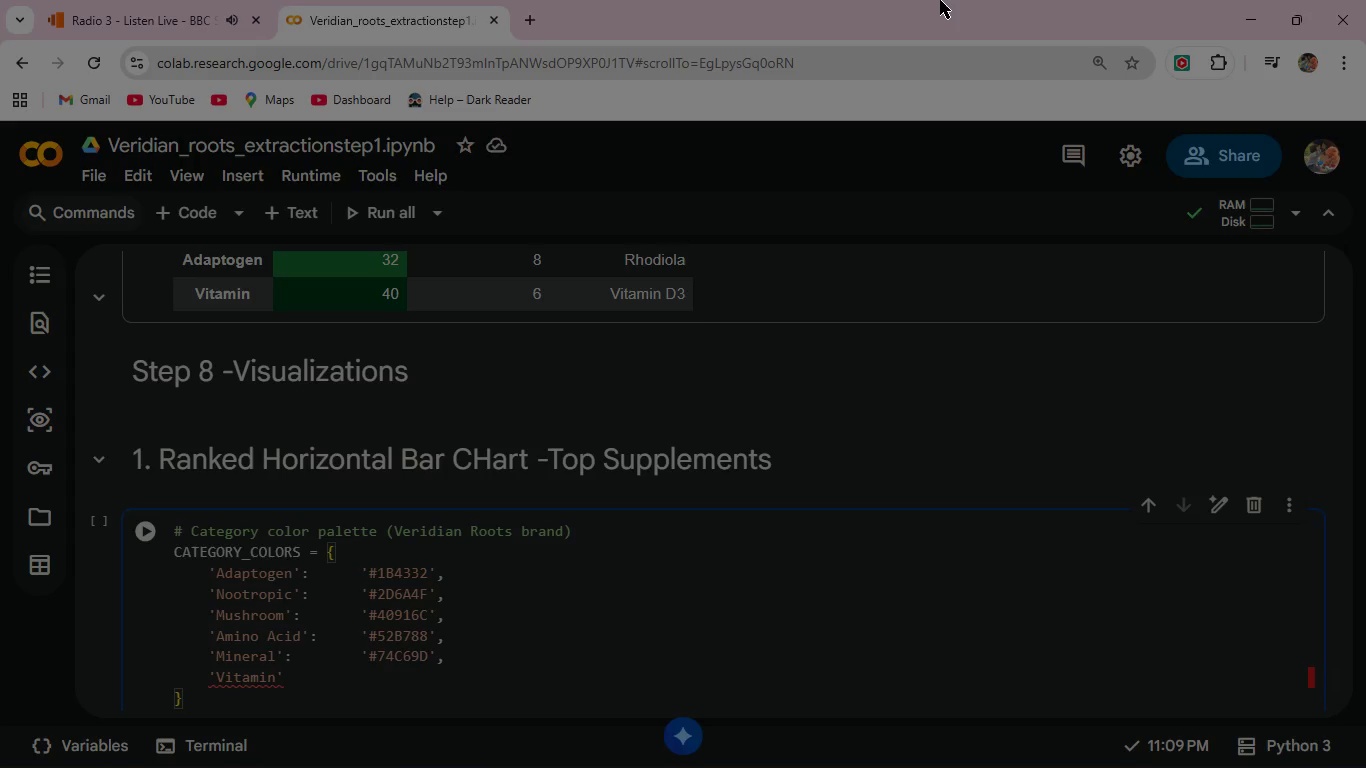 
type(:)
key(Backspace)
key(Backspace)
type('#95D5B2)
 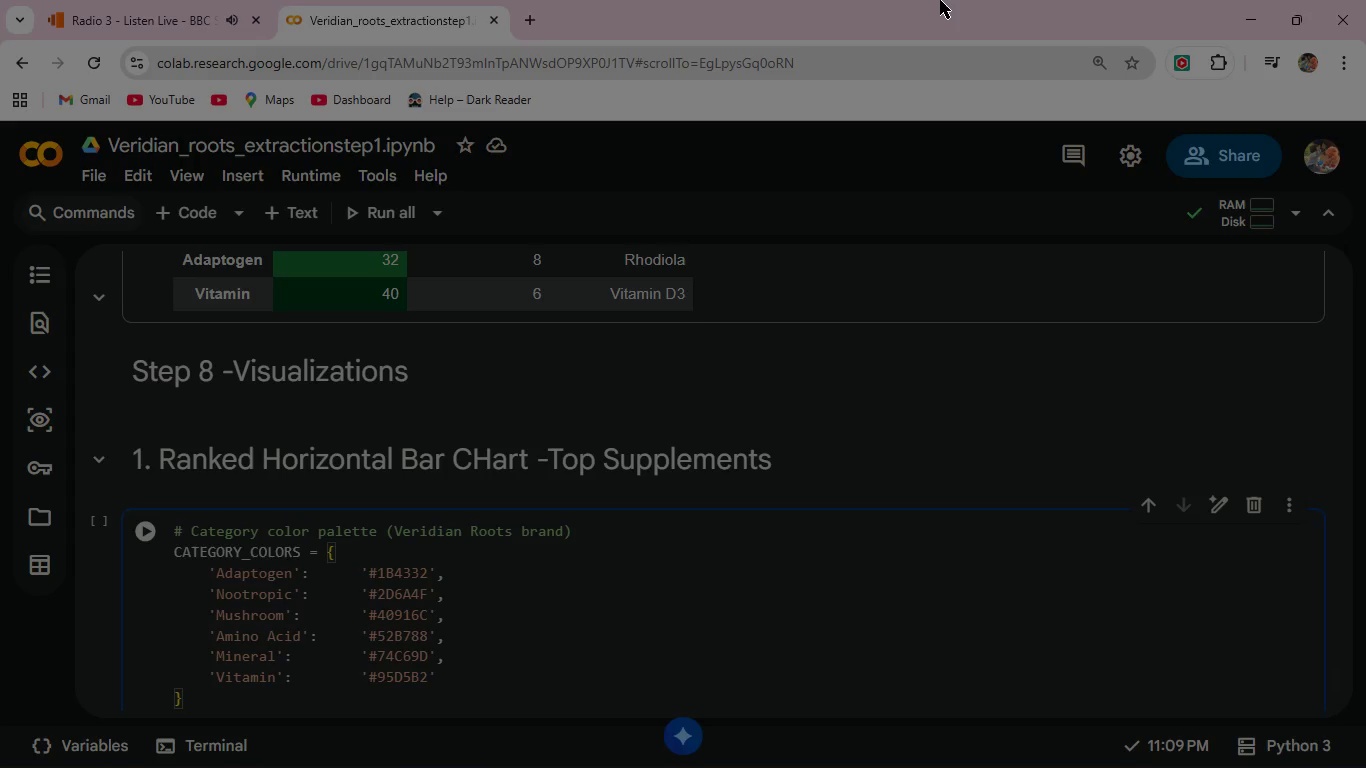 
hold_key(key=Space, duration=0.8)
 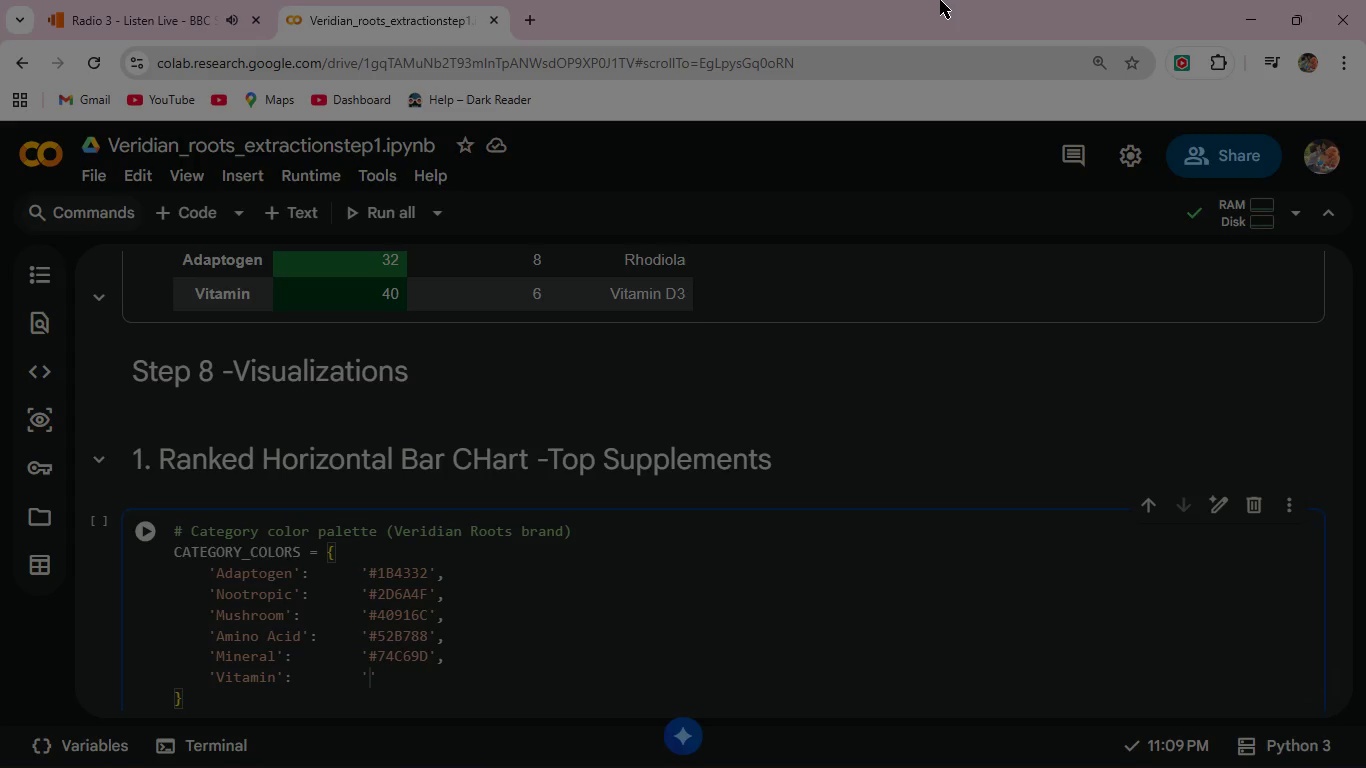 
key(ArrowRight)
 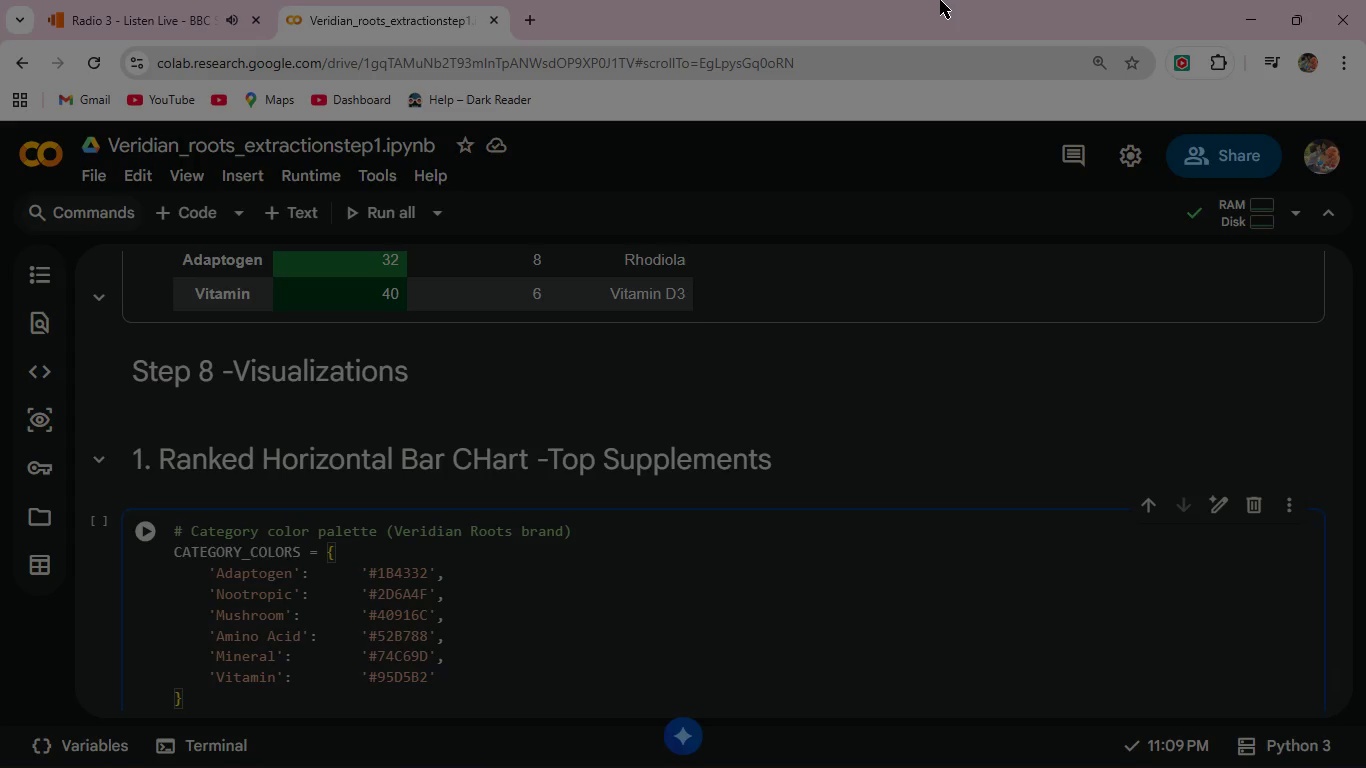 
key(Comma)
 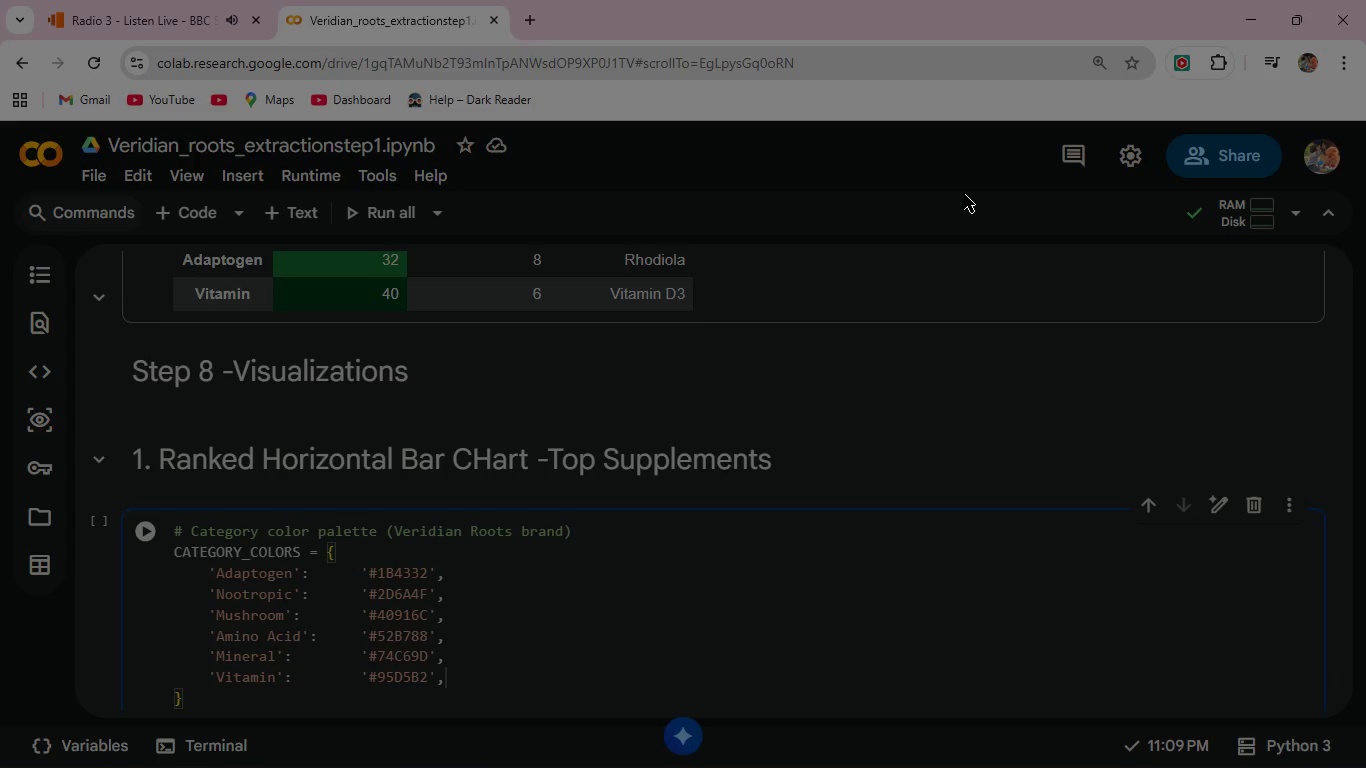 
wait(6.73)
 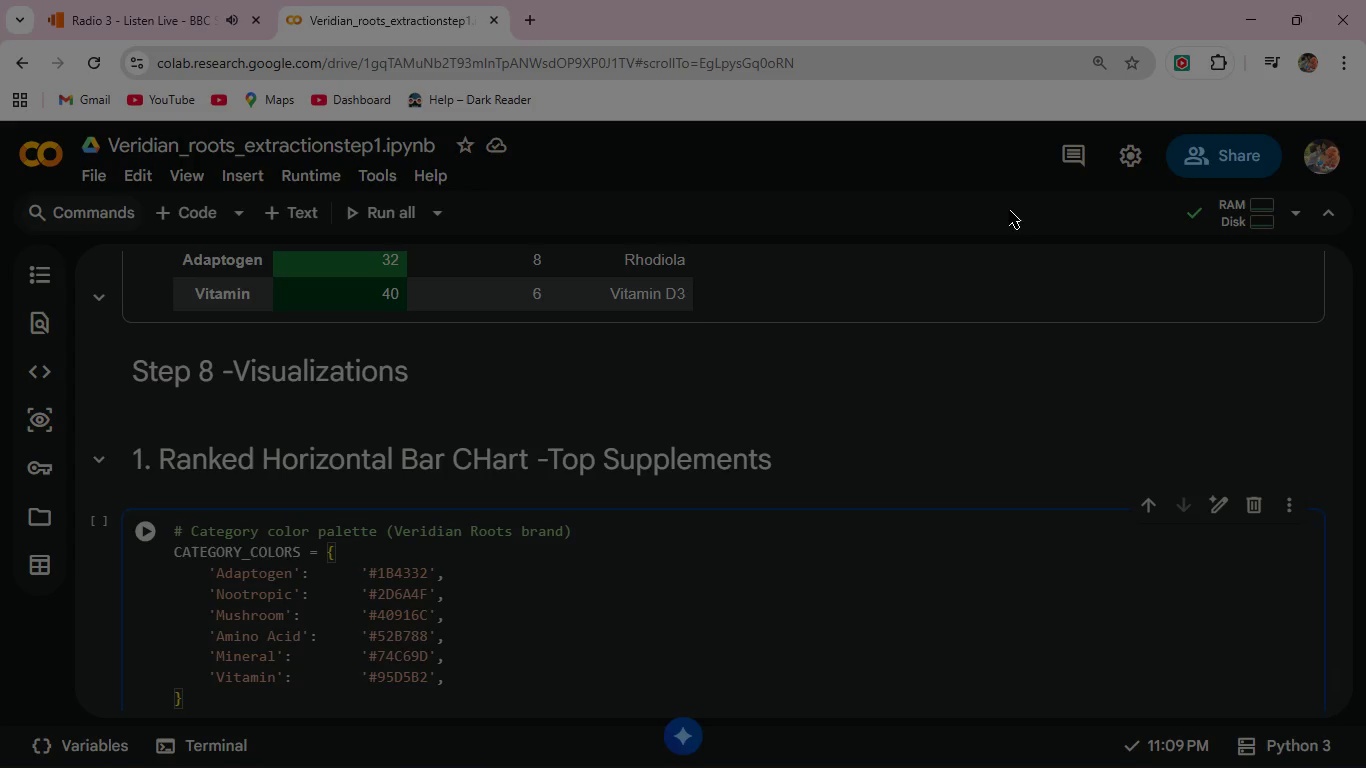 
key(Enter)
 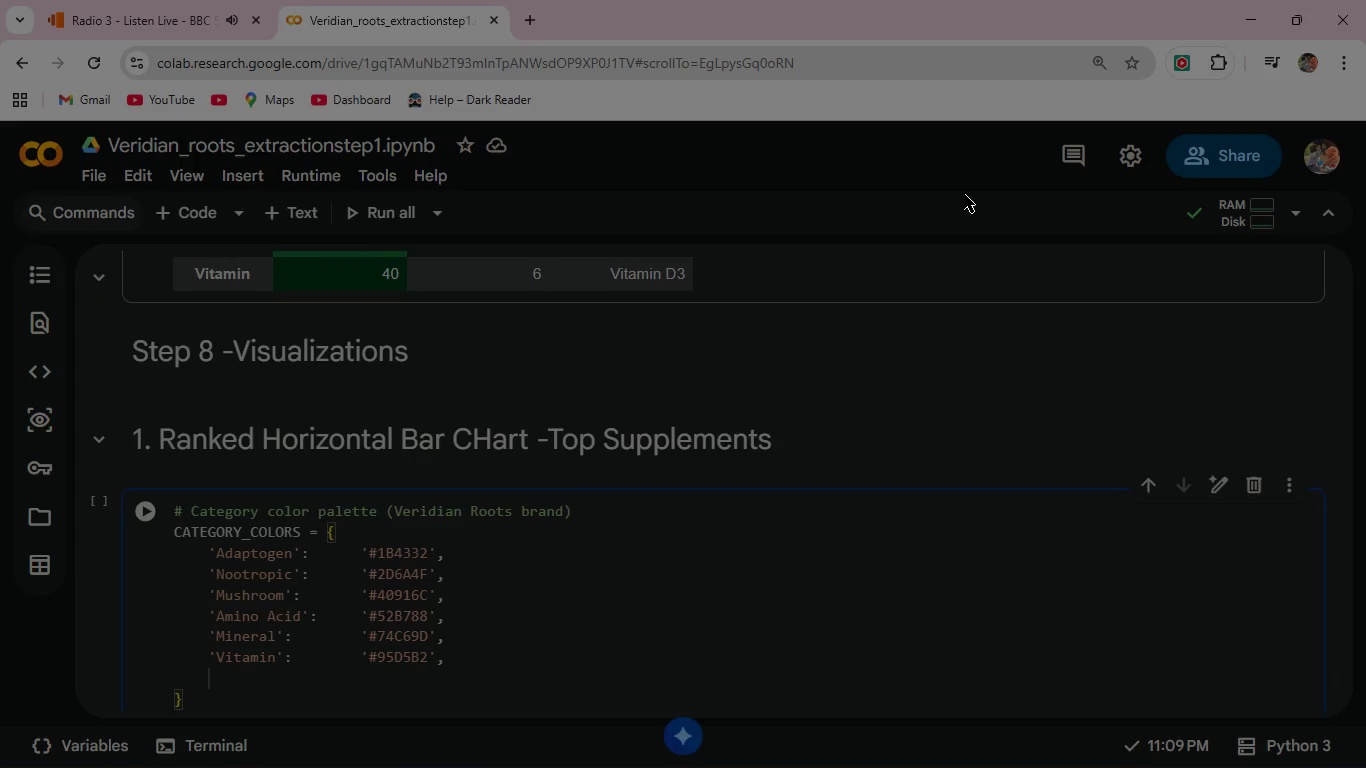 
type('Other)
 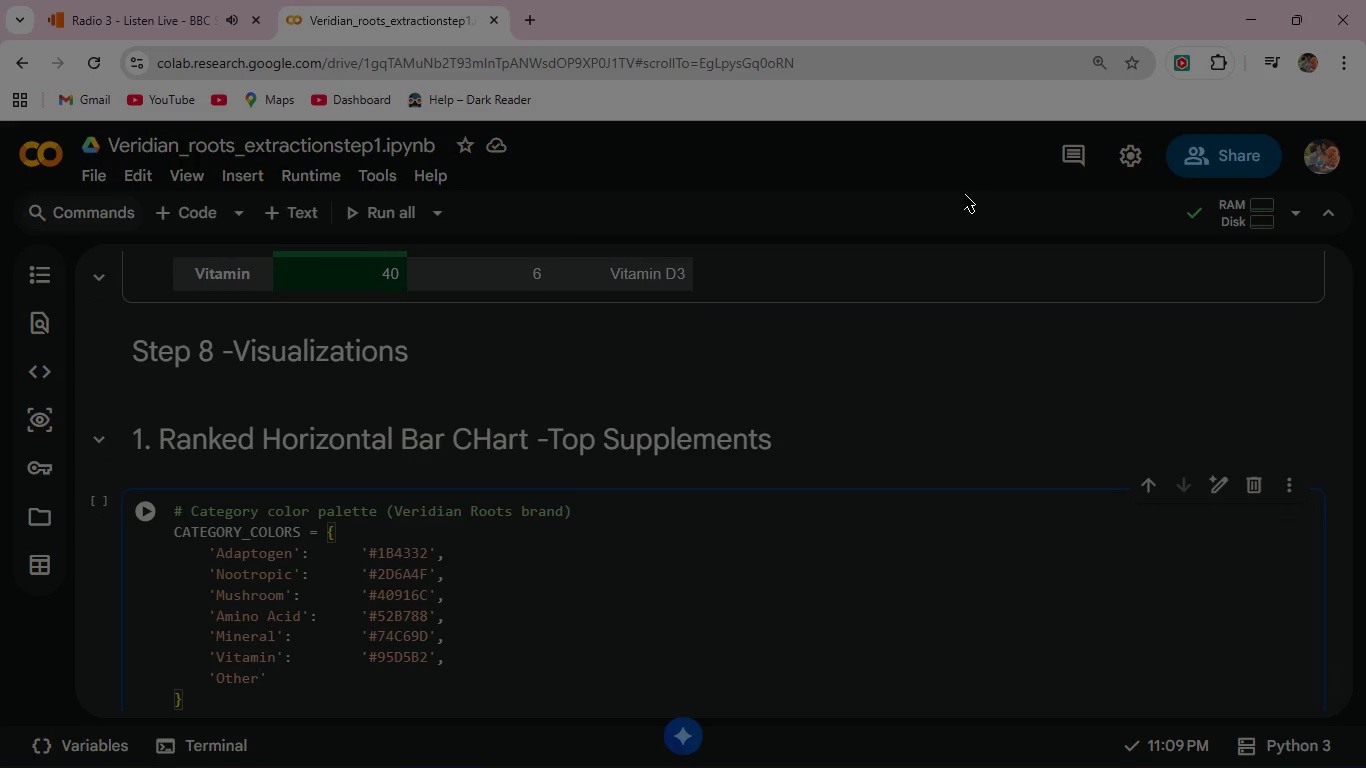 
key(ArrowRight)
 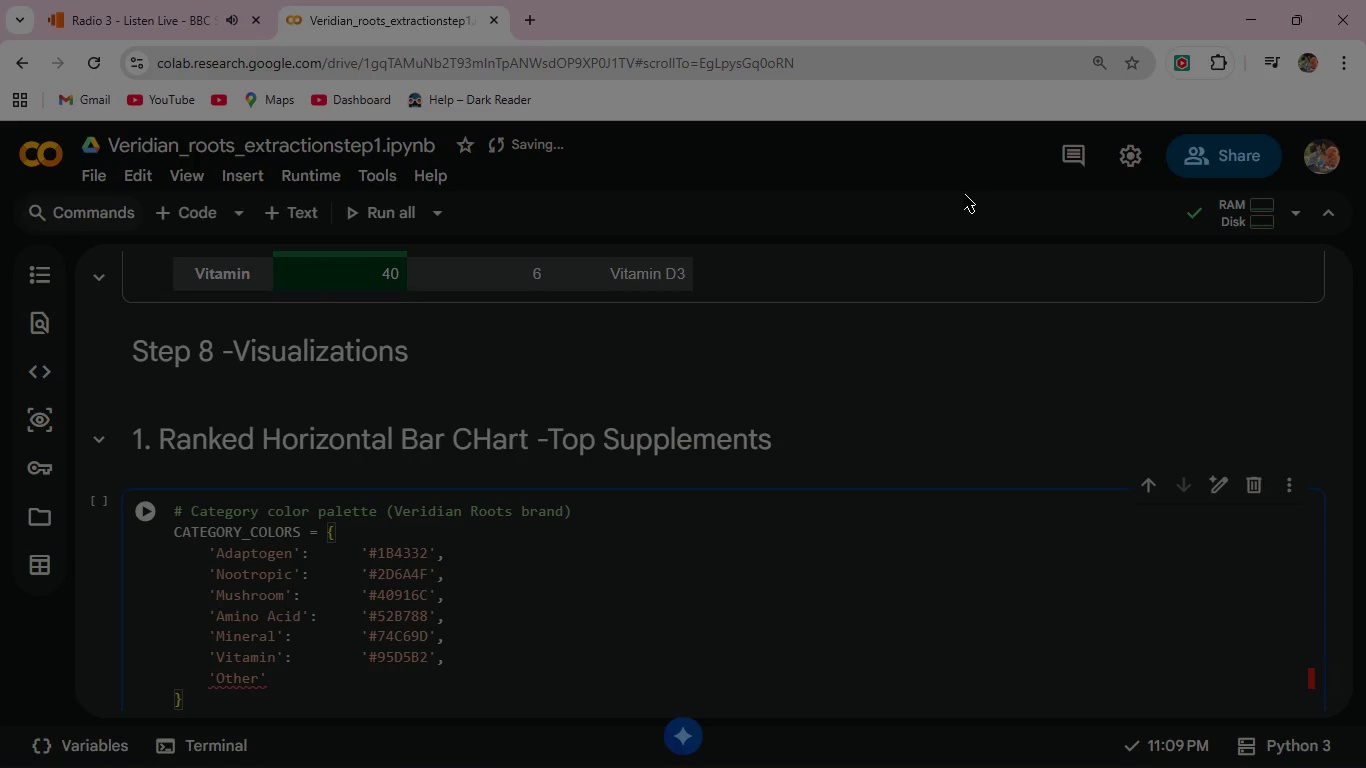 
type(:     '#)
key(Backspace)
key(Backspace)
key(Backspace)
type('#B7E4C7)
 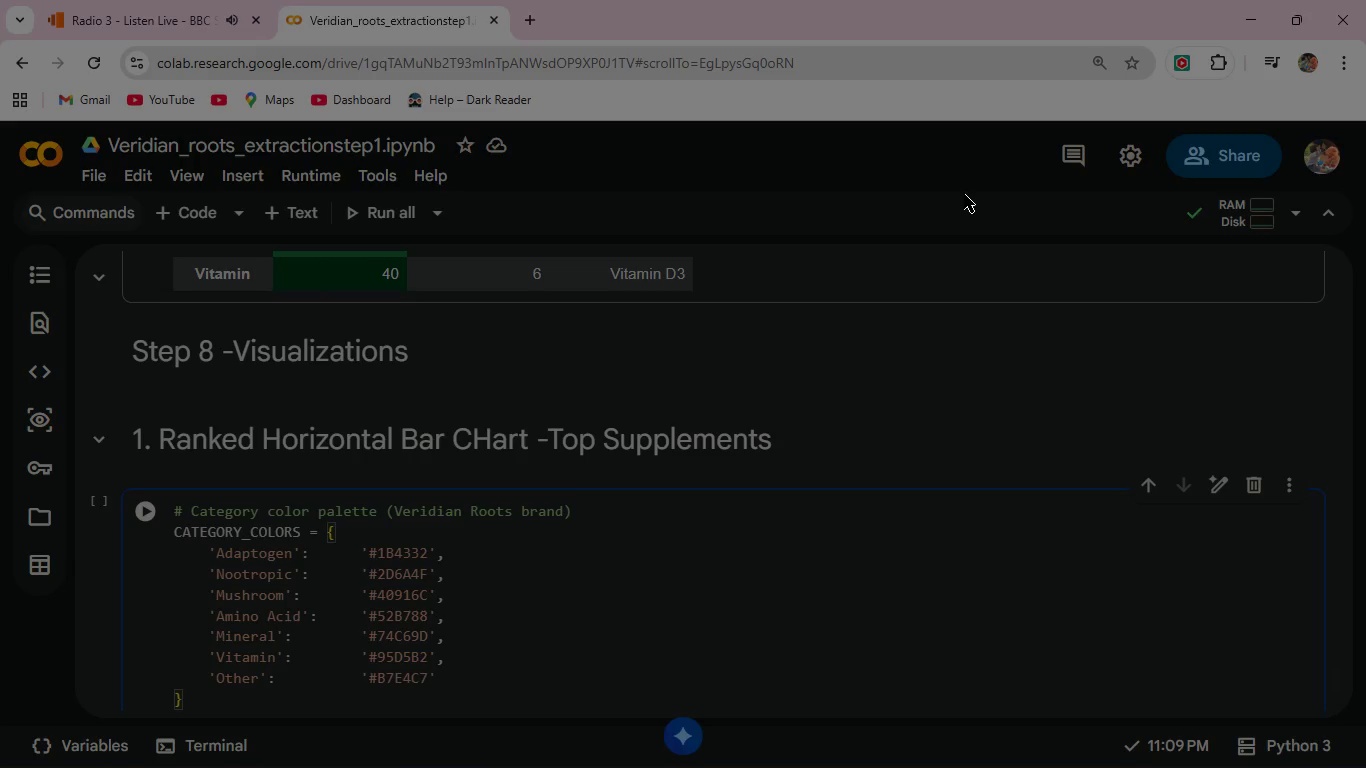 
key(ArrowRight)
 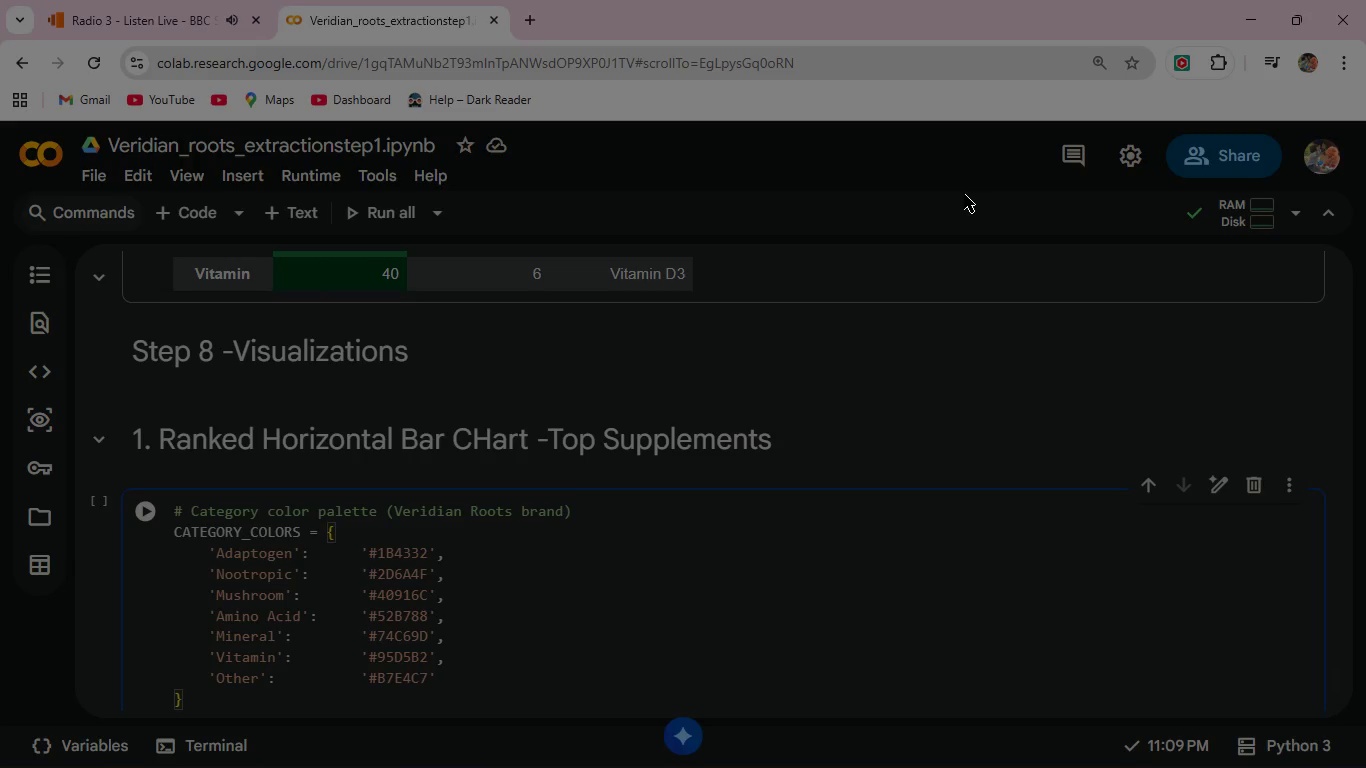 
key(Comma)
 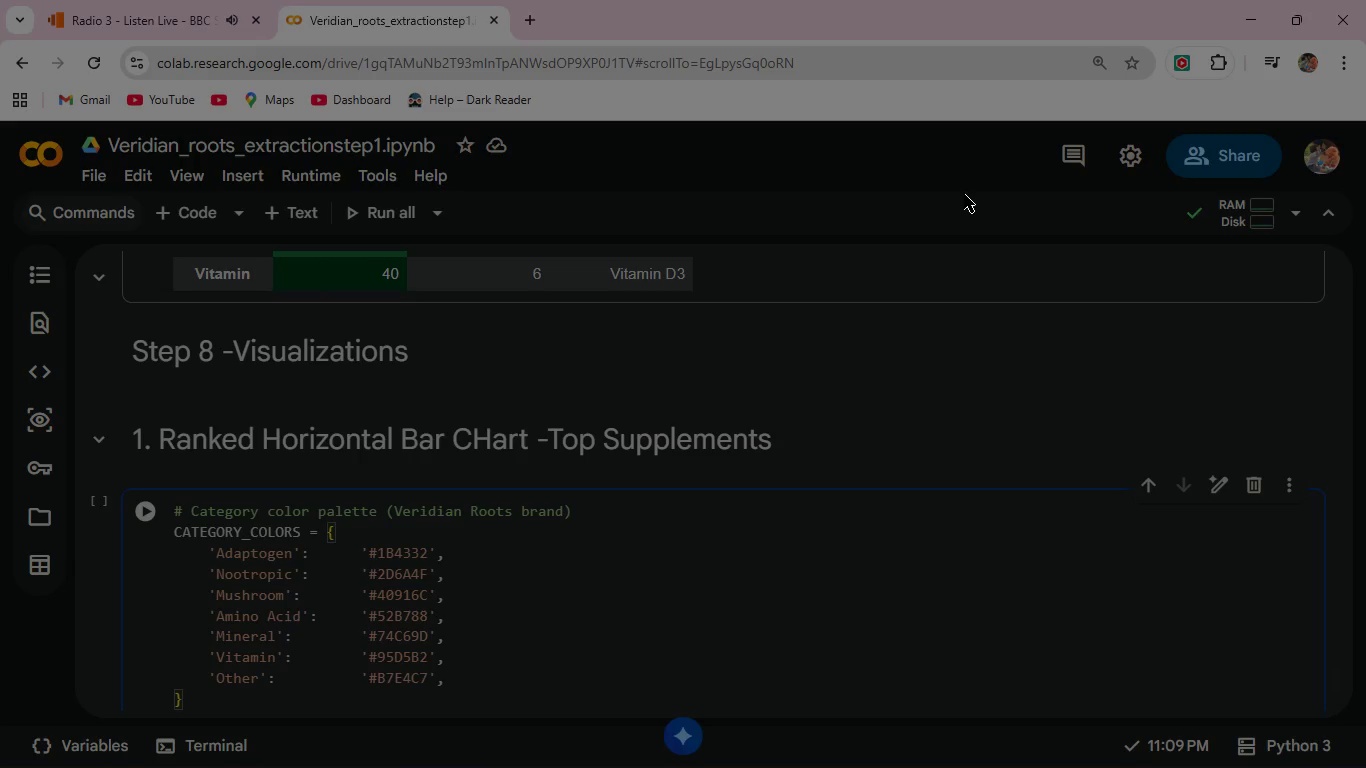 
wait(32.62)
 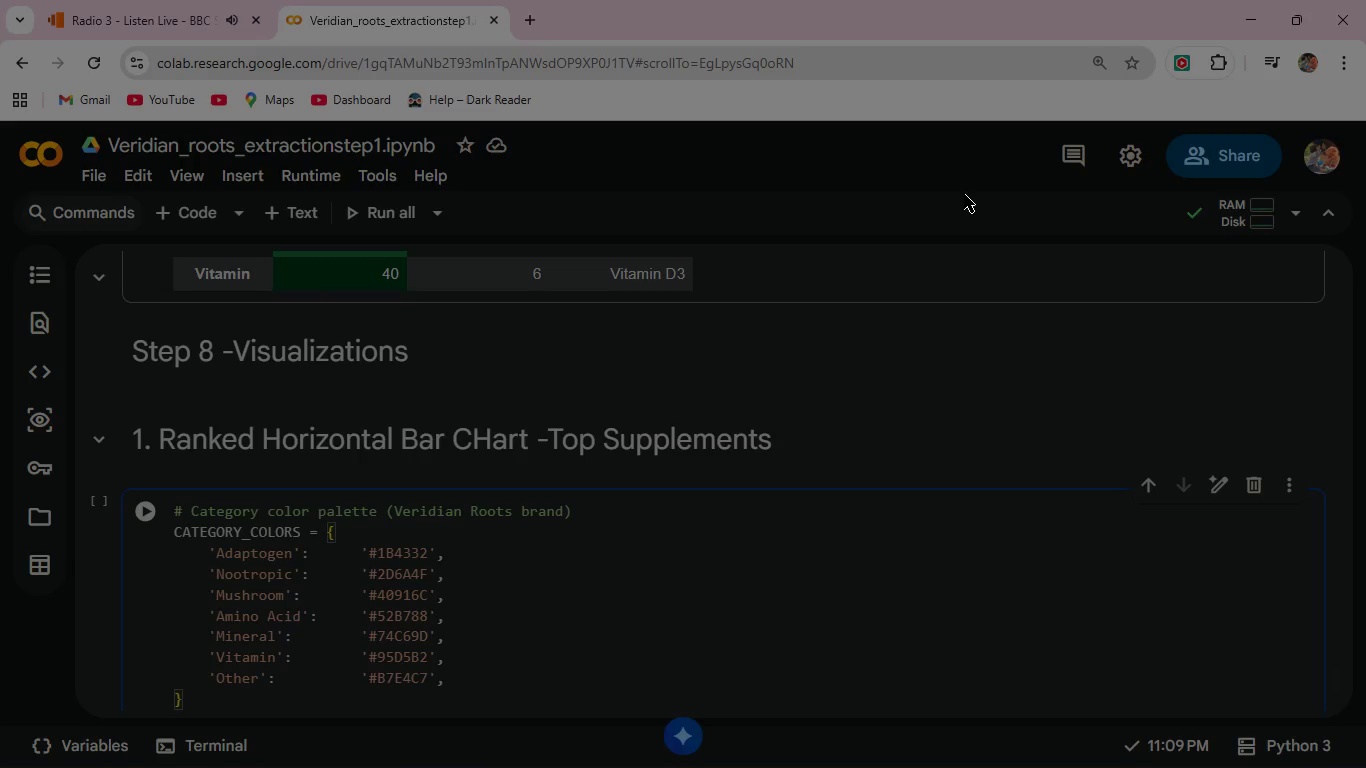 
scroll: coordinate [409, 396], scroll_direction: down, amount: 2.0
 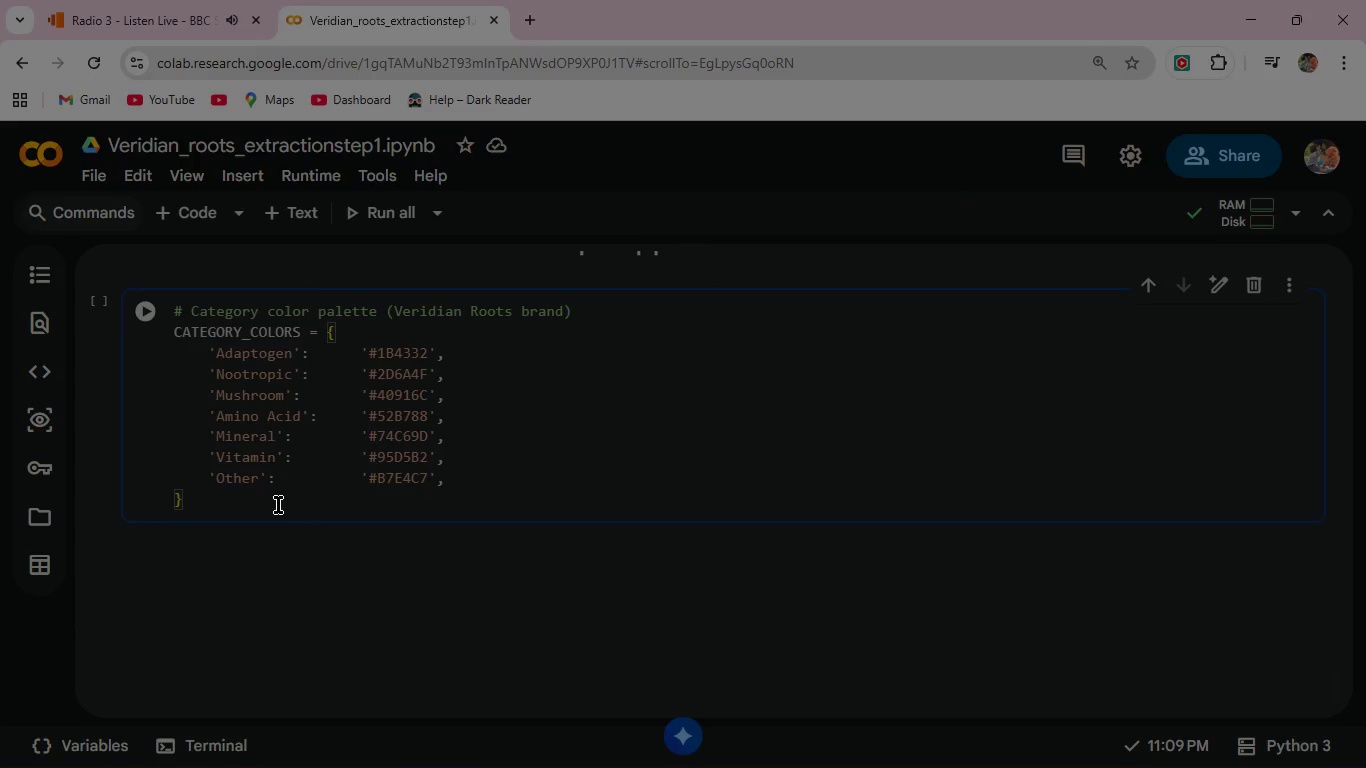 
left_click([277, 505])
 